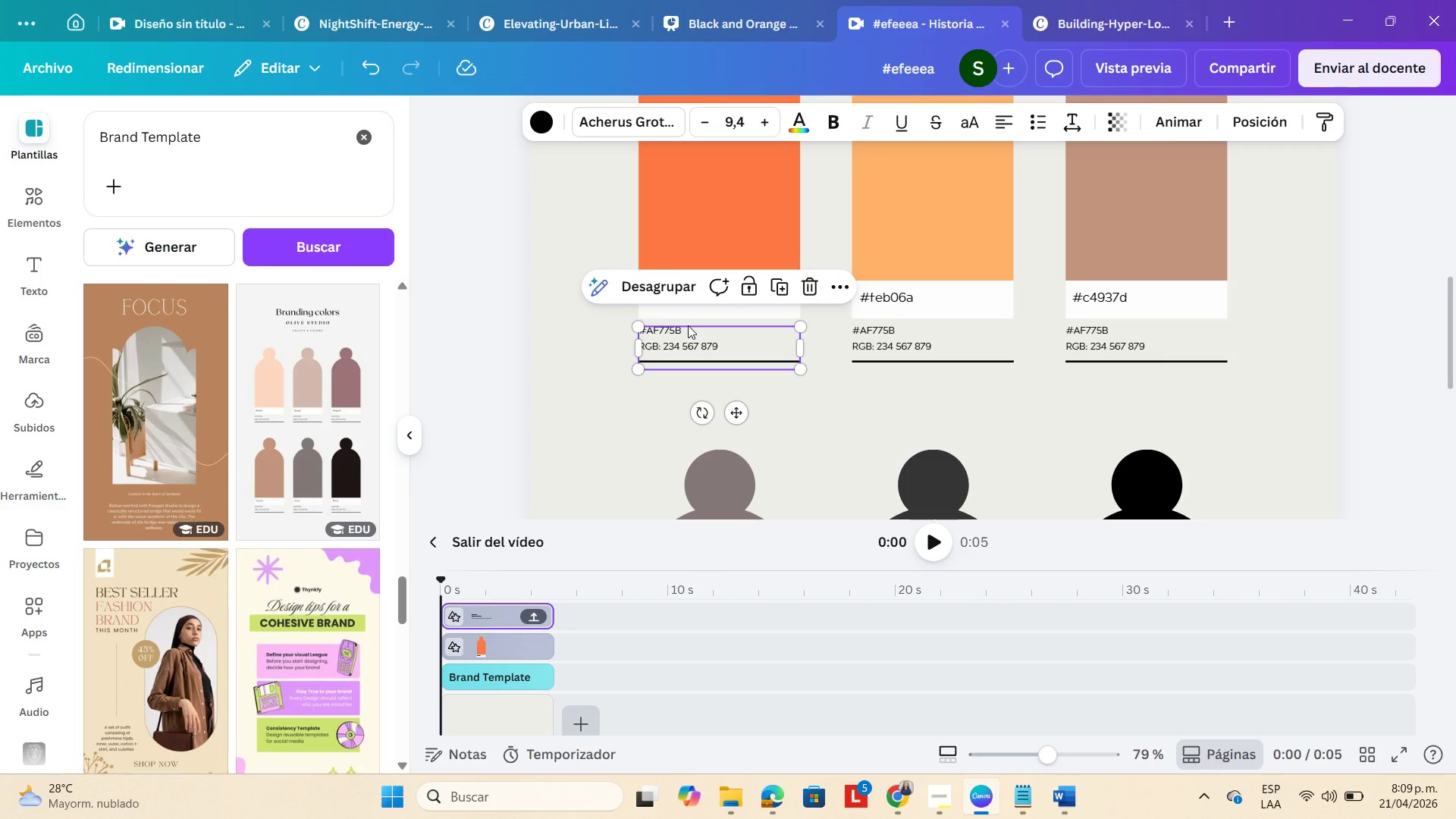 
key(Backspace)
 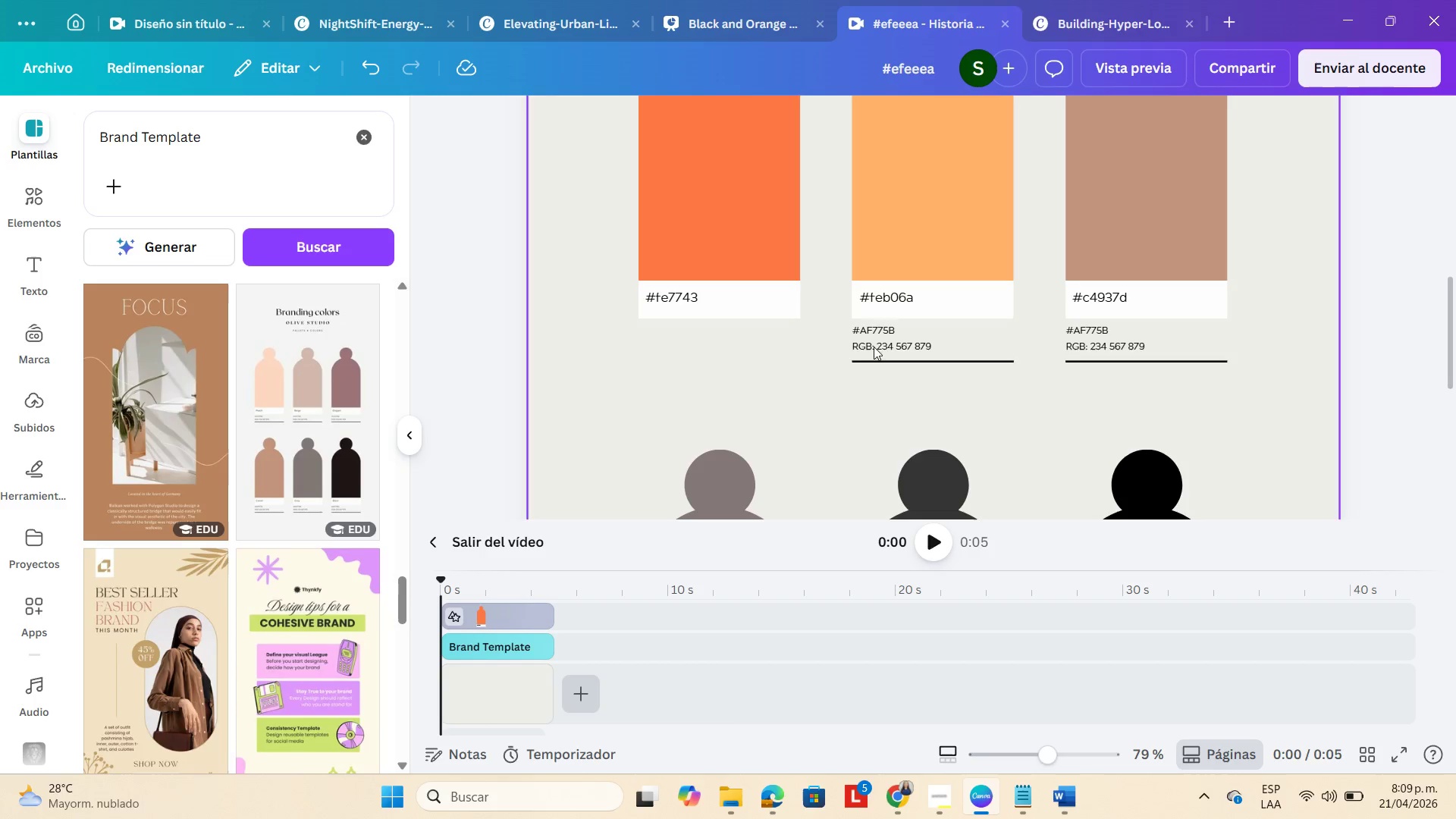 
left_click([880, 345])
 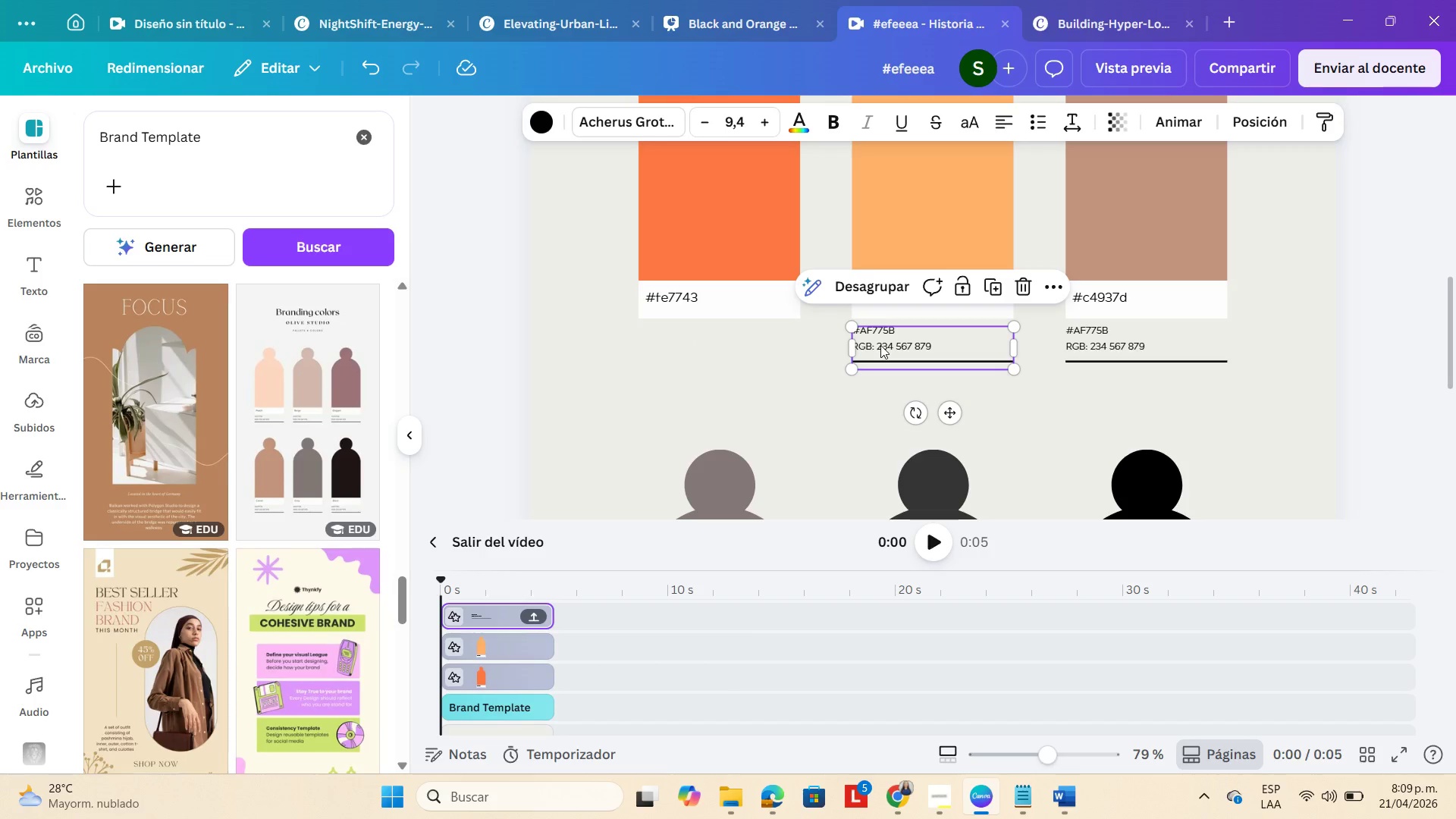 
key(Backspace)
 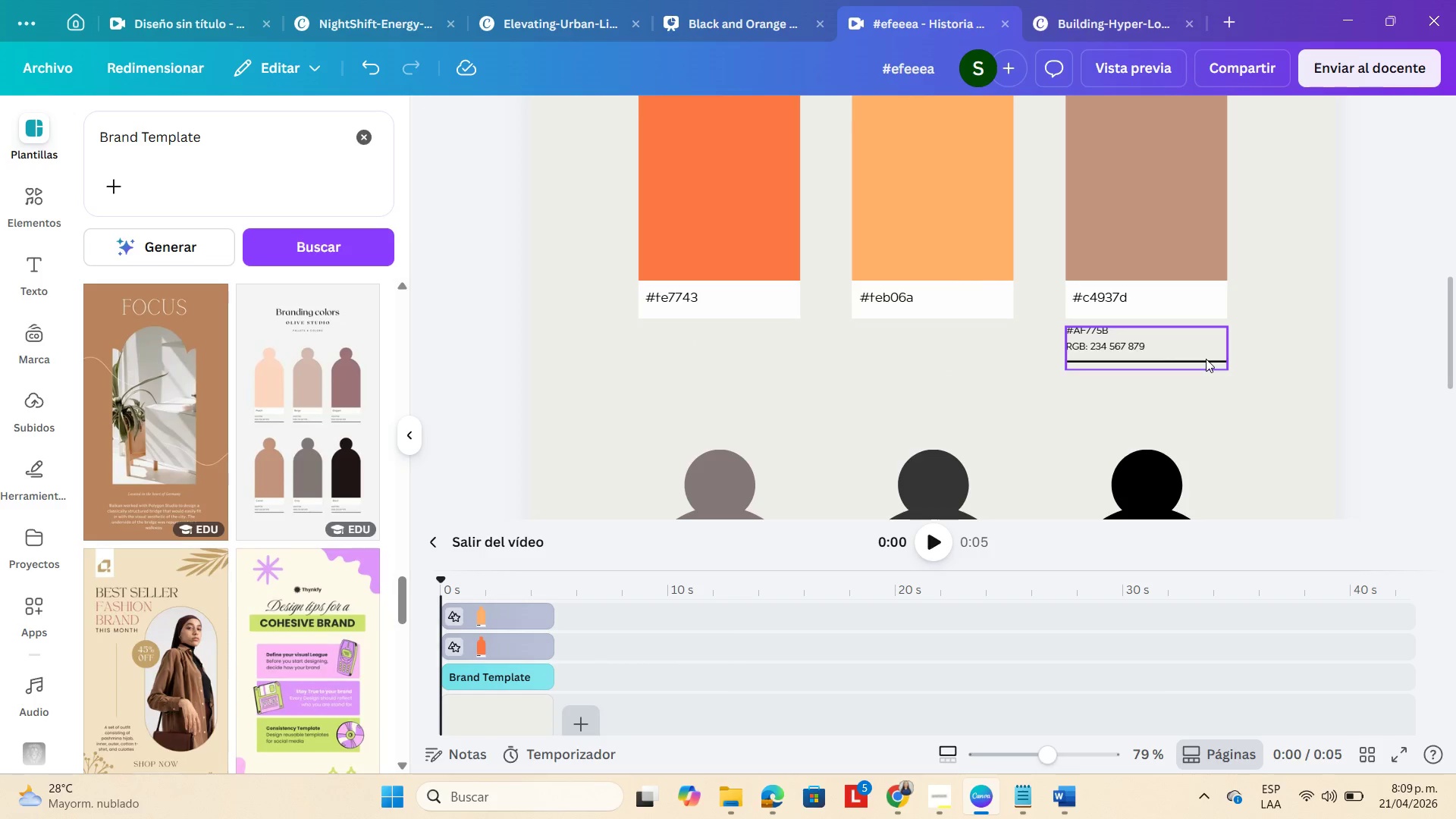 
left_click([1206, 359])
 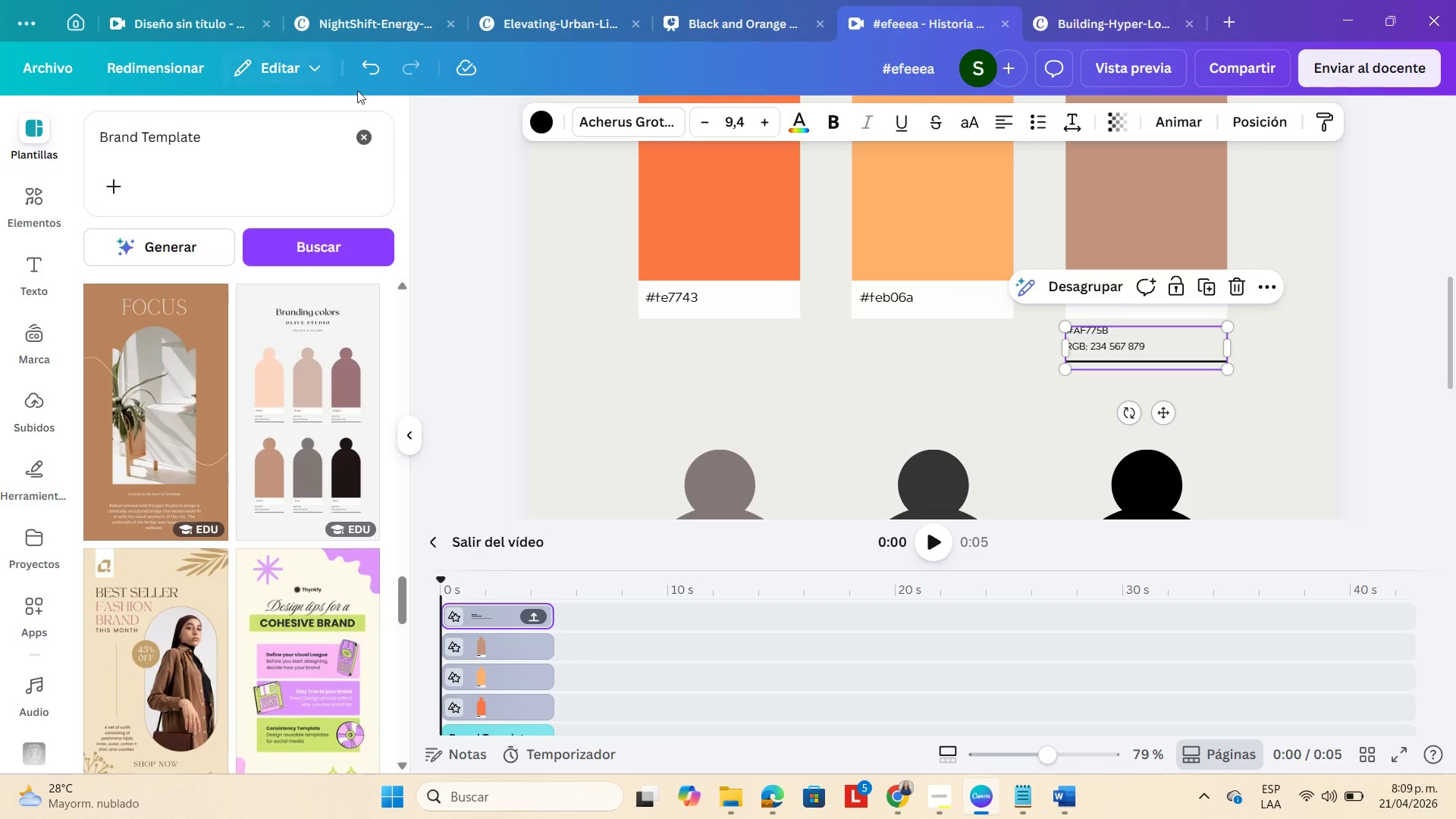 
double_click([373, 74])
 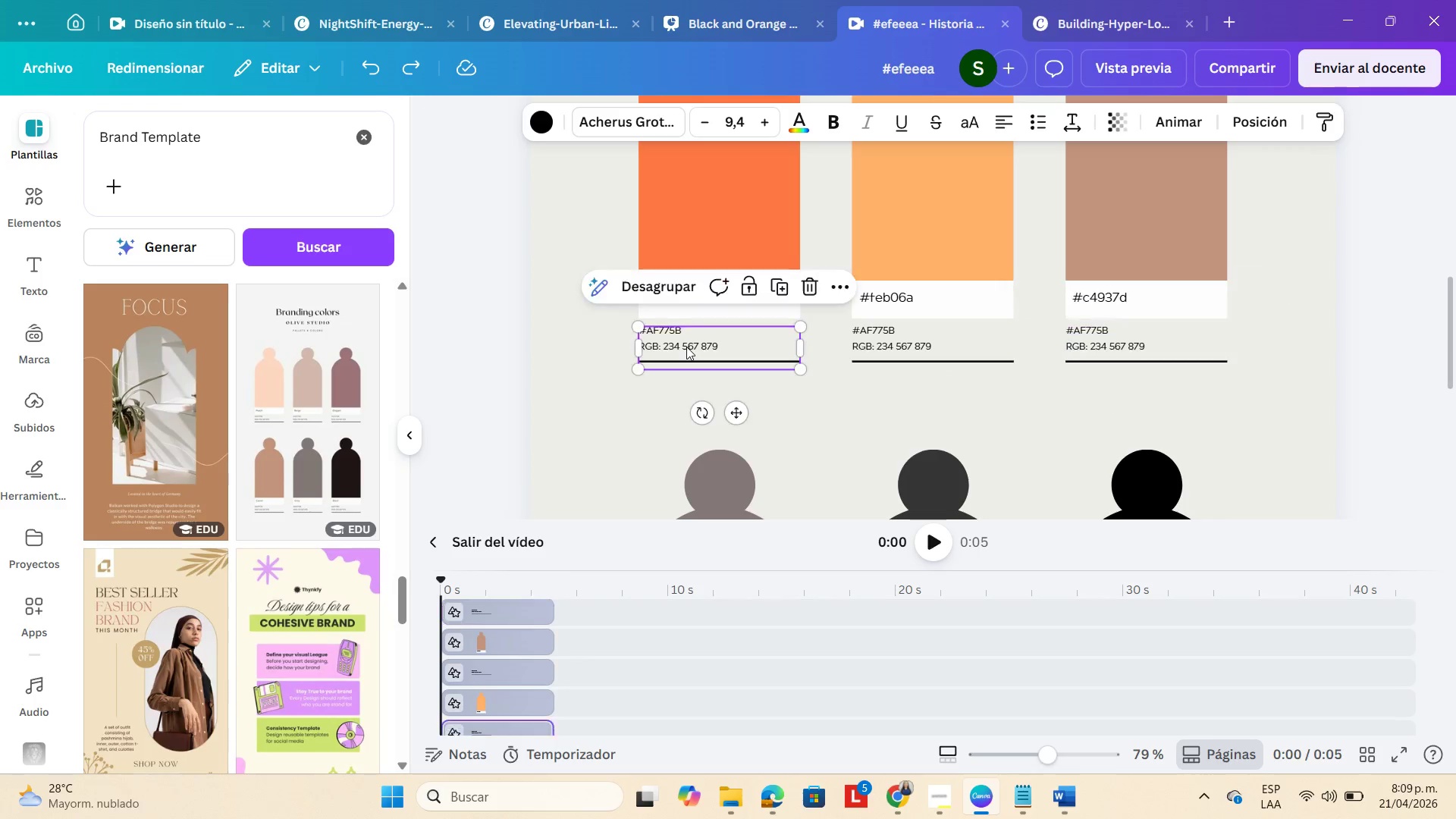 
double_click([701, 337])
 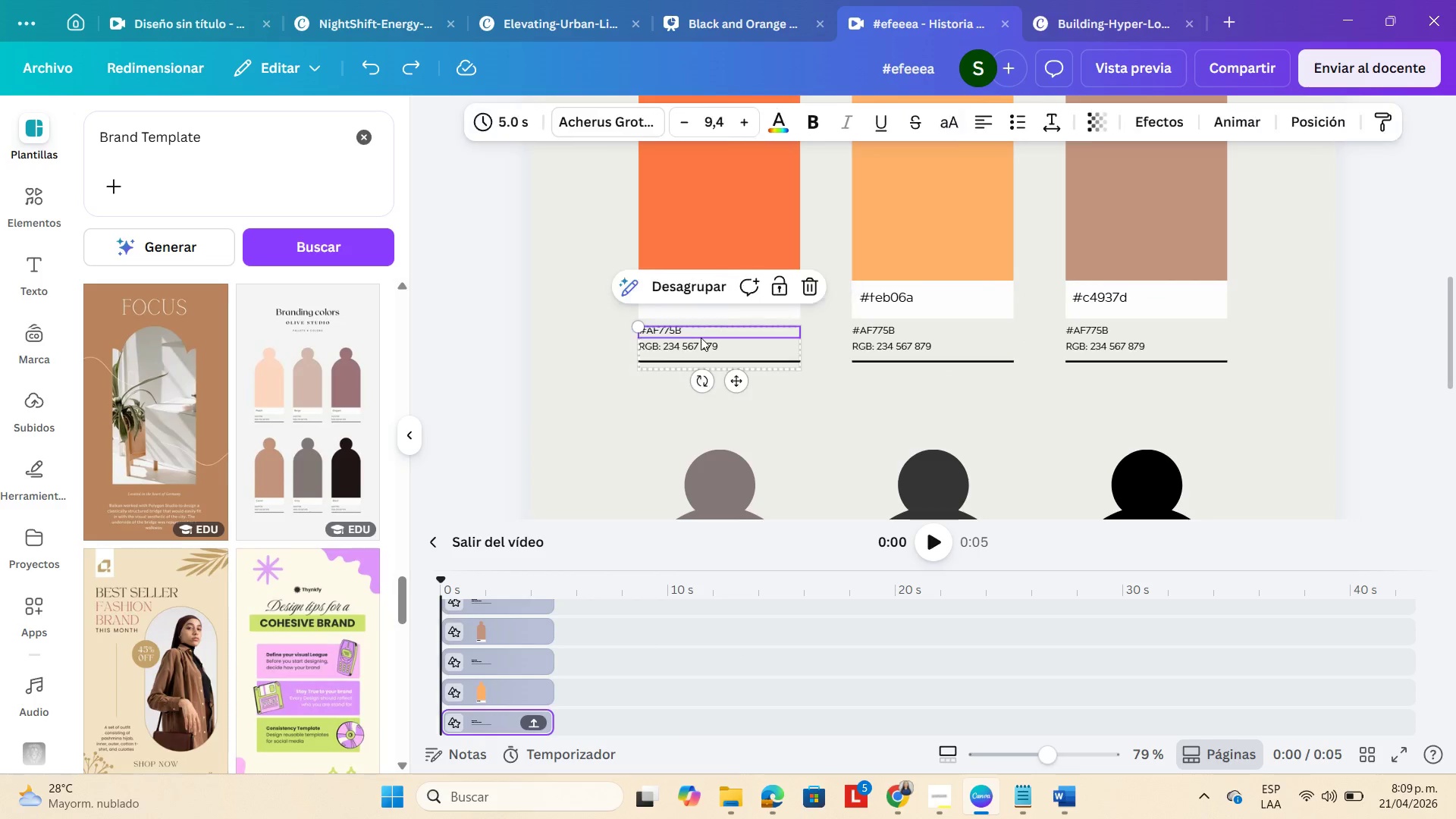 
triple_click([701, 337])
 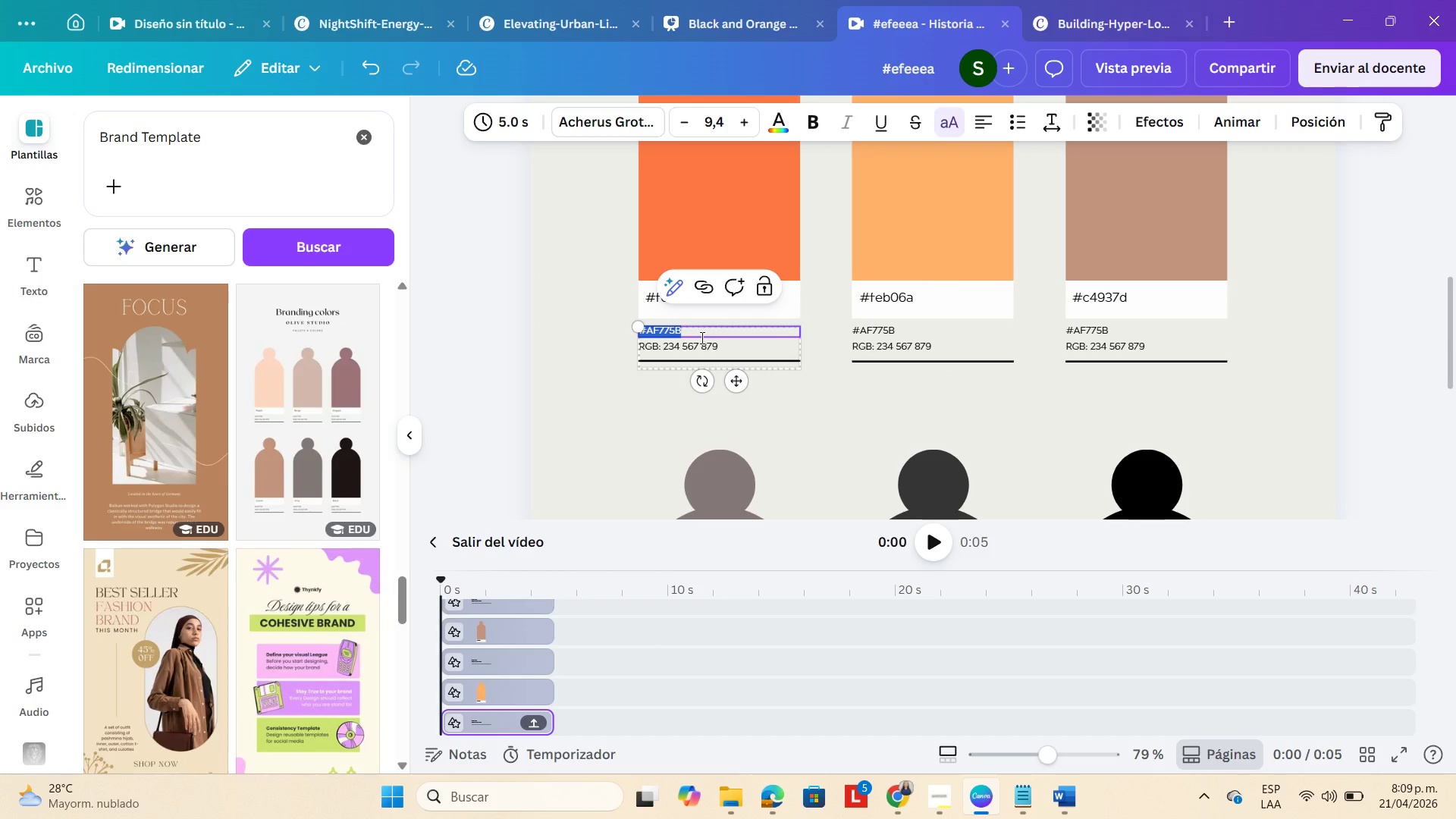 
key(Backspace)
 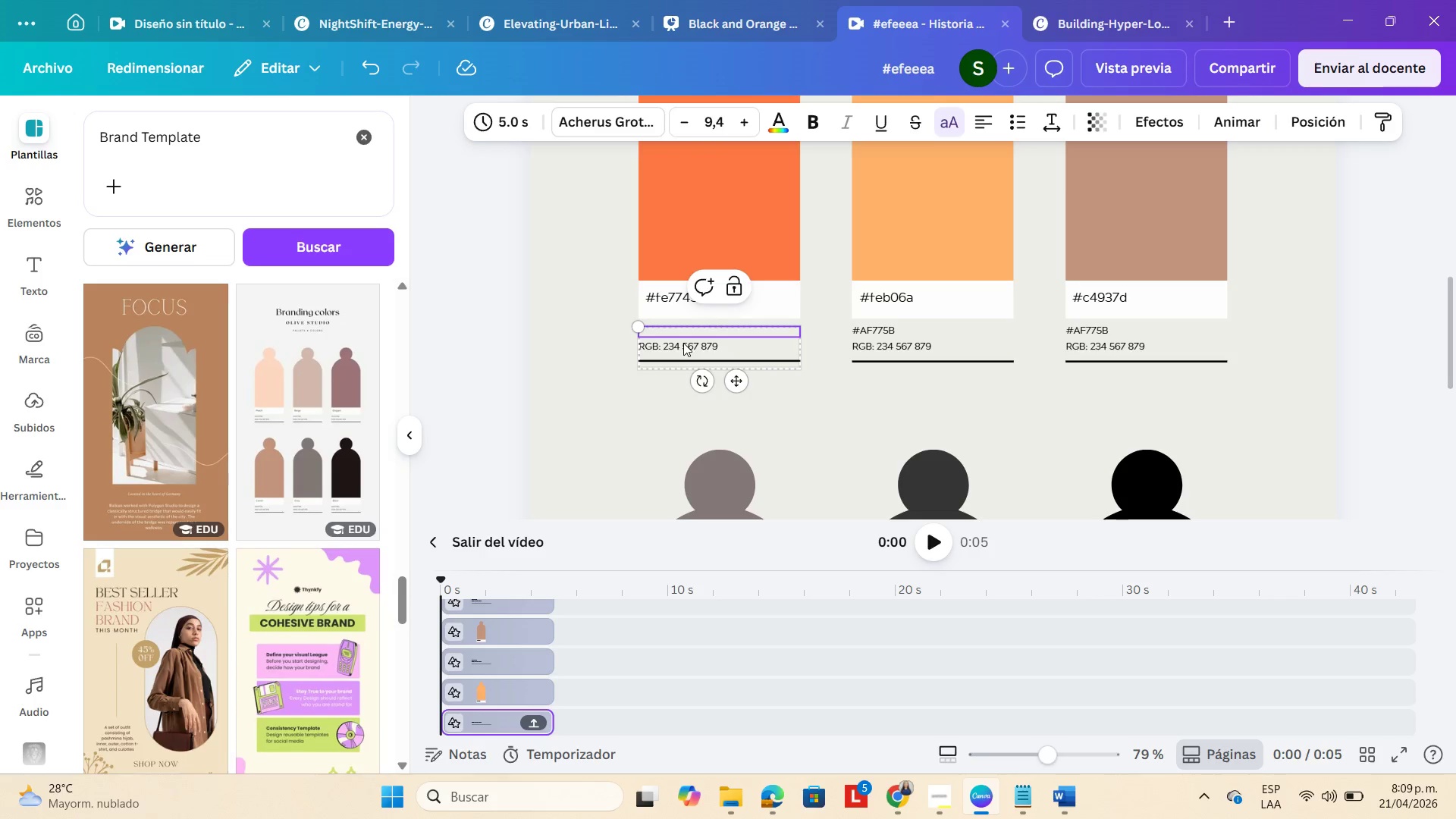 
double_click([683, 343])
 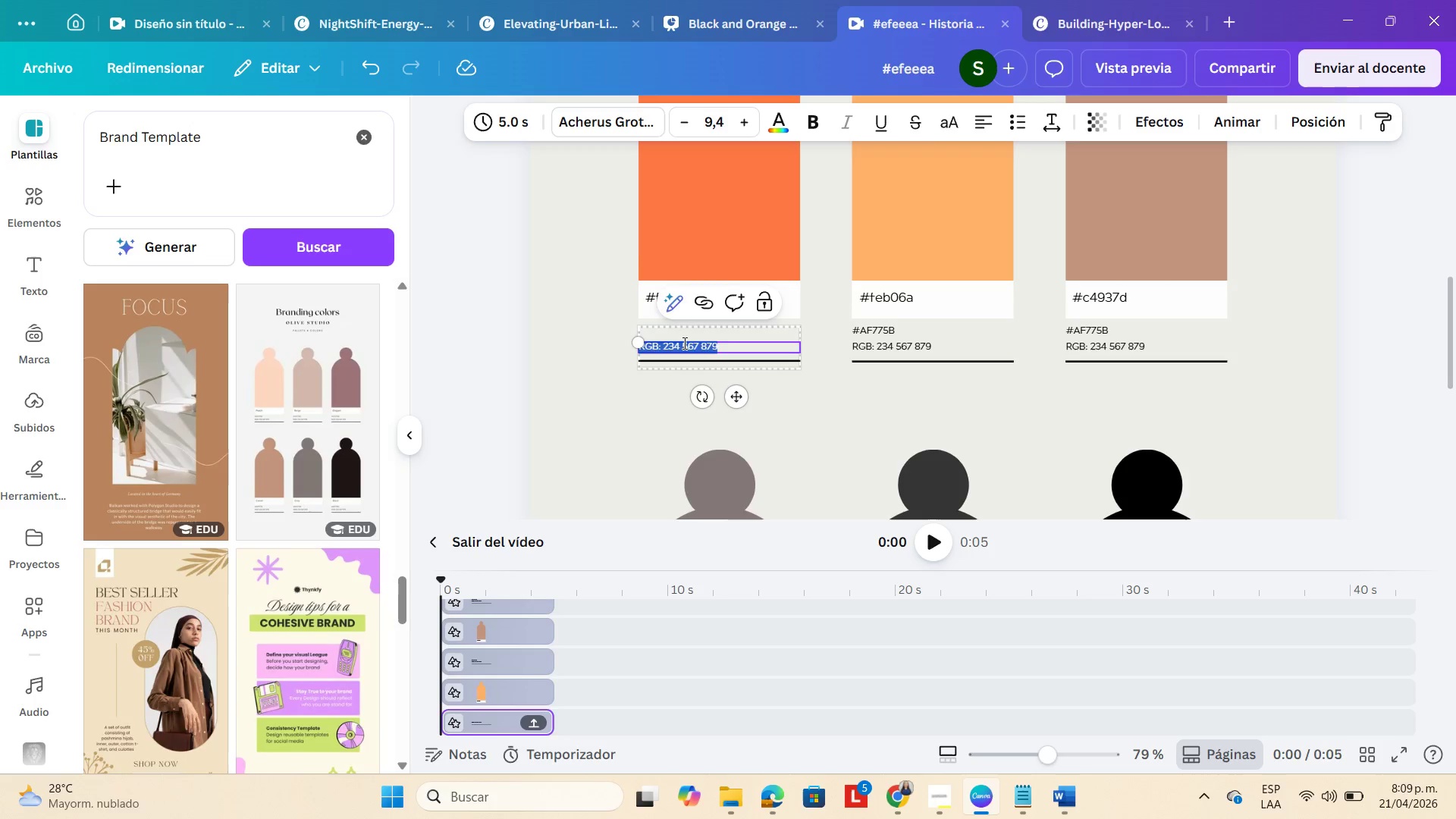 
key(Backspace)
 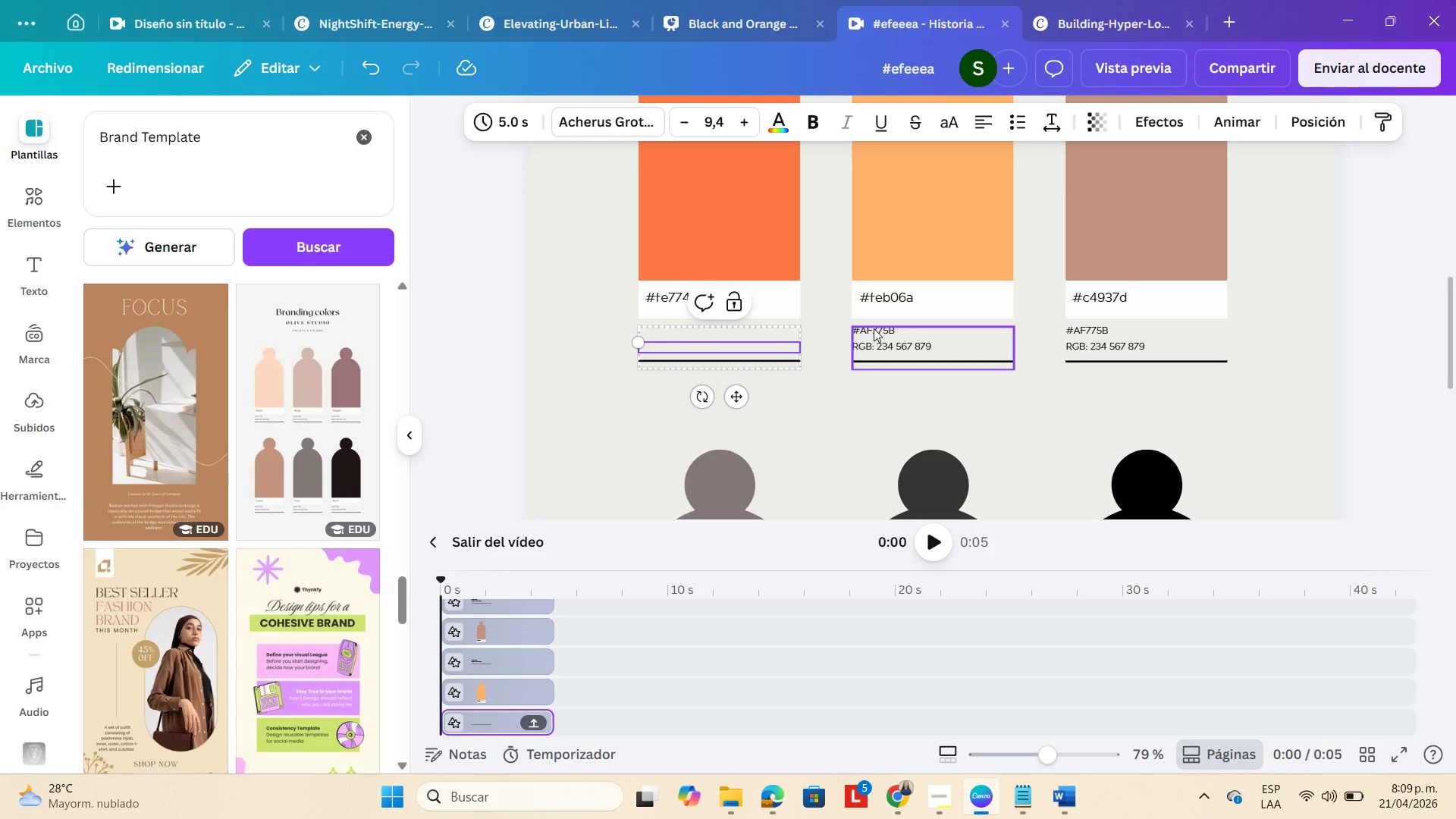 
double_click([874, 328])
 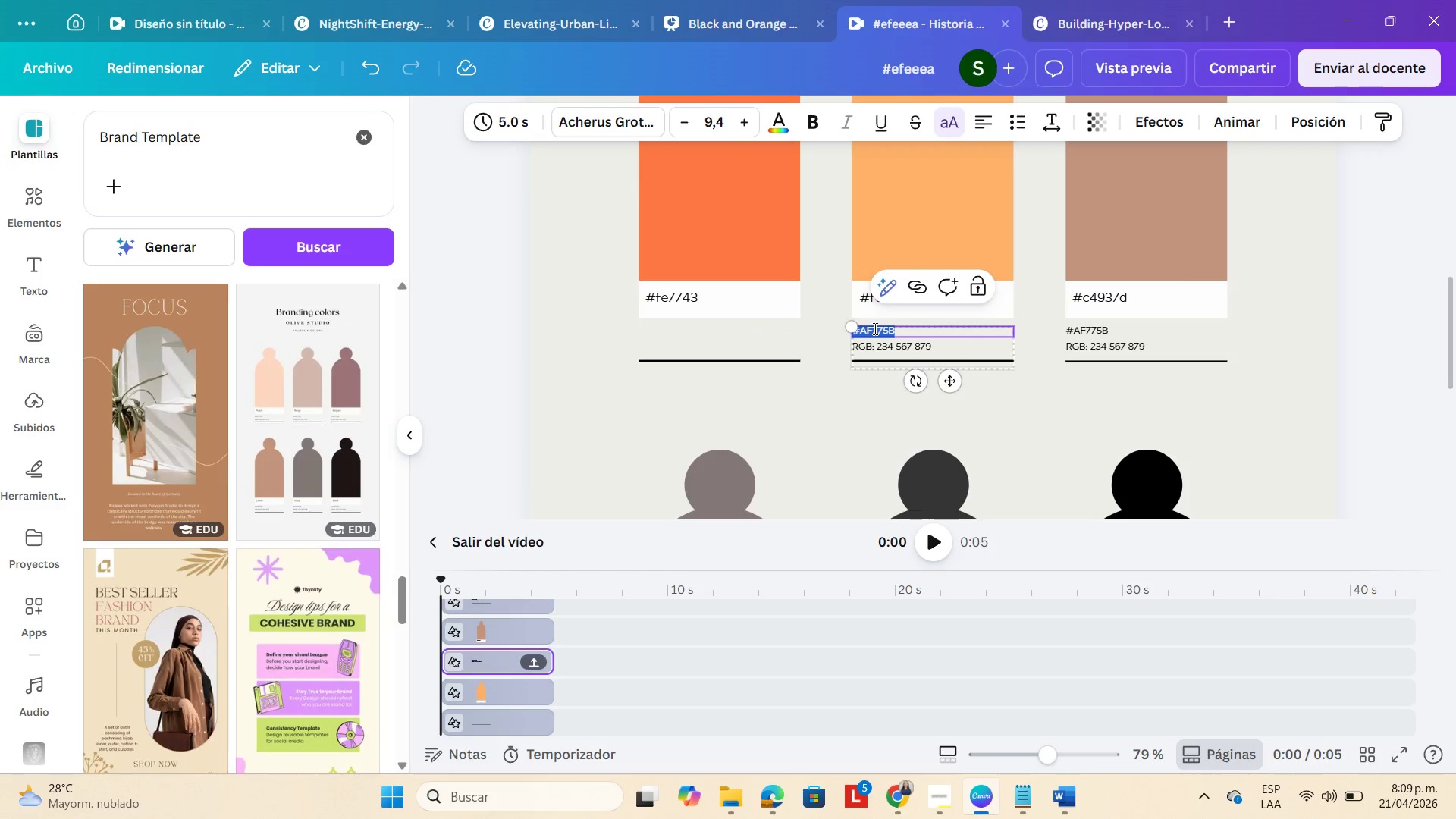 
key(Backspace)
 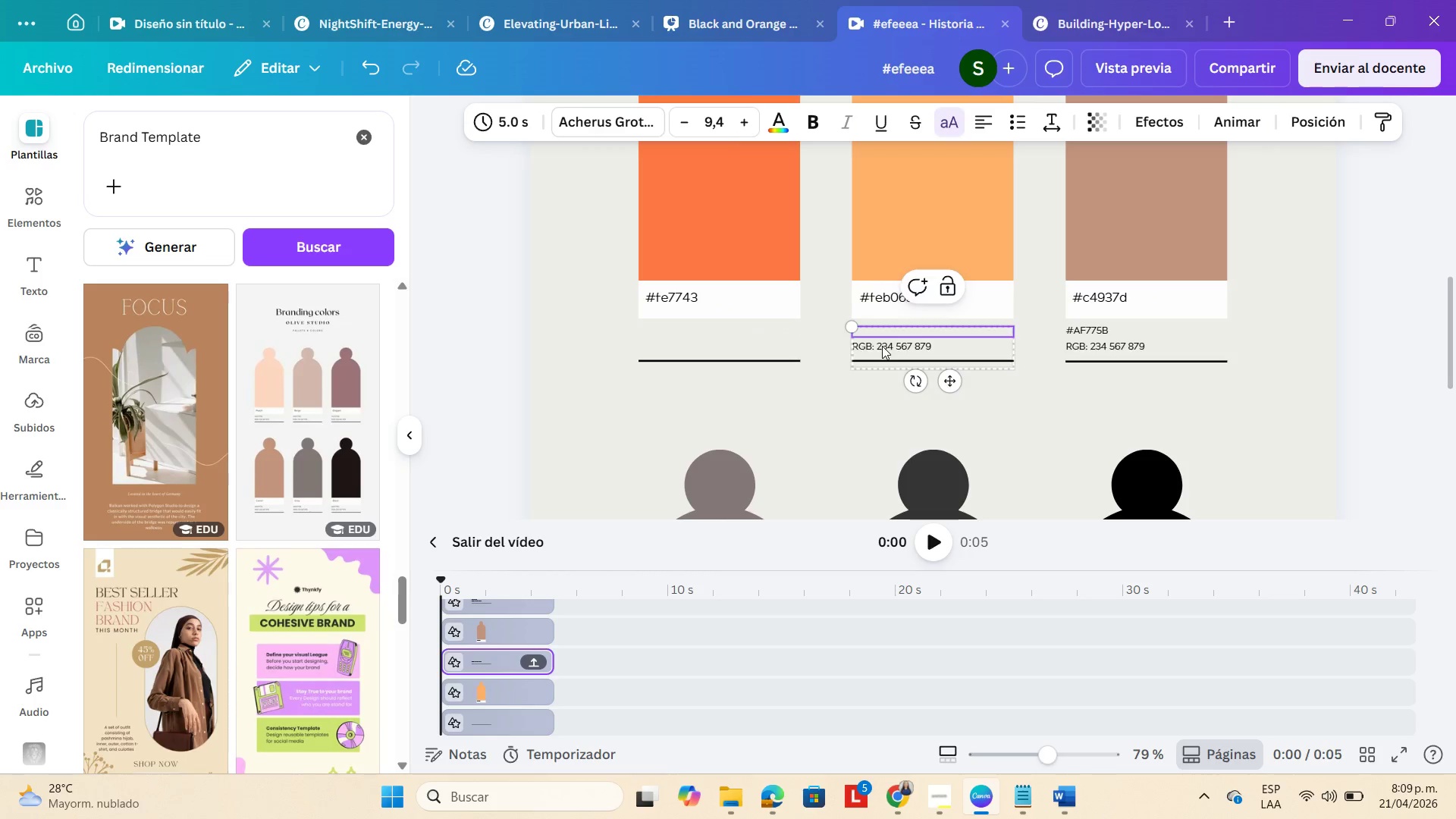 
double_click([882, 346])
 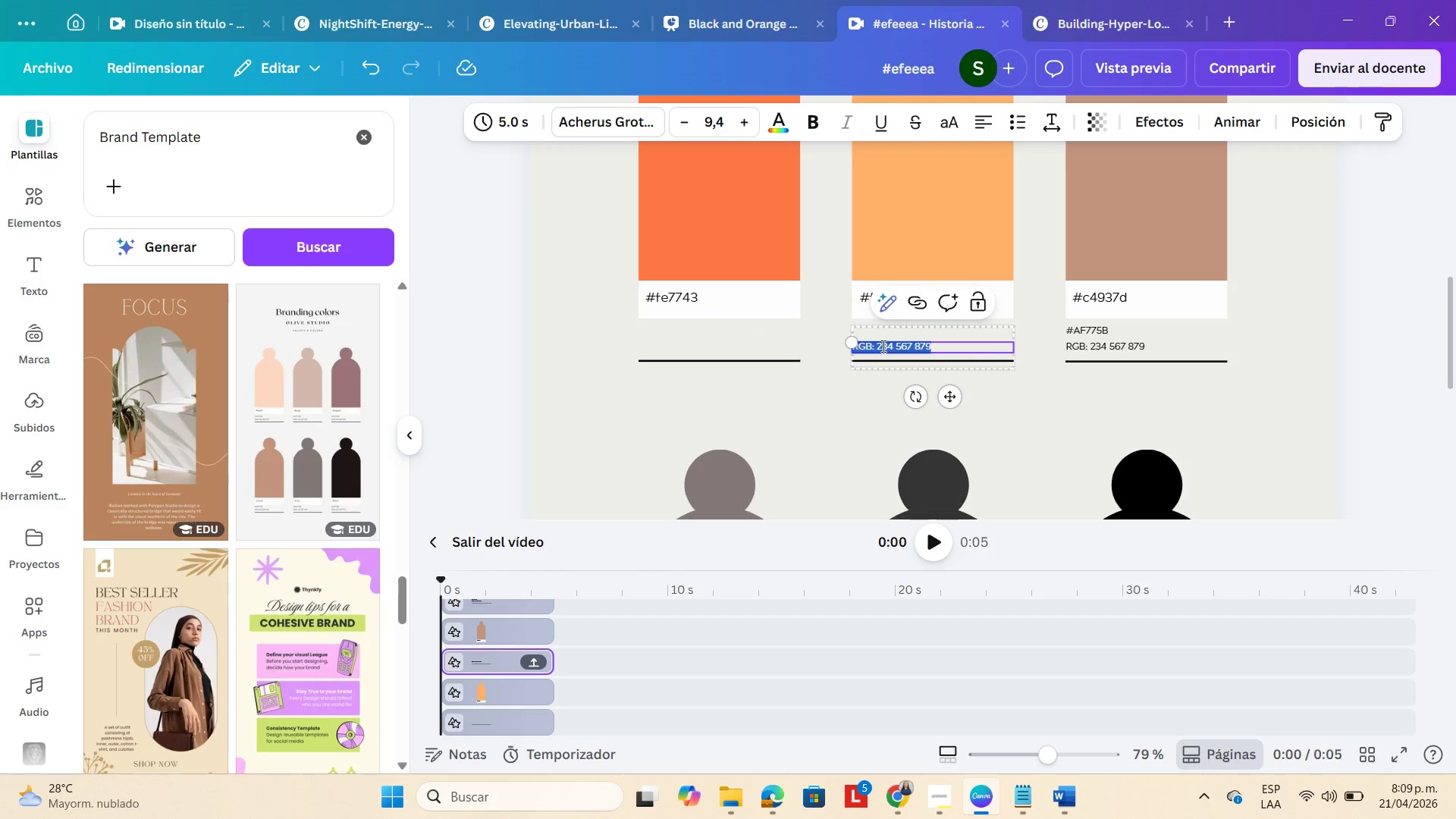 
key(Backspace)
 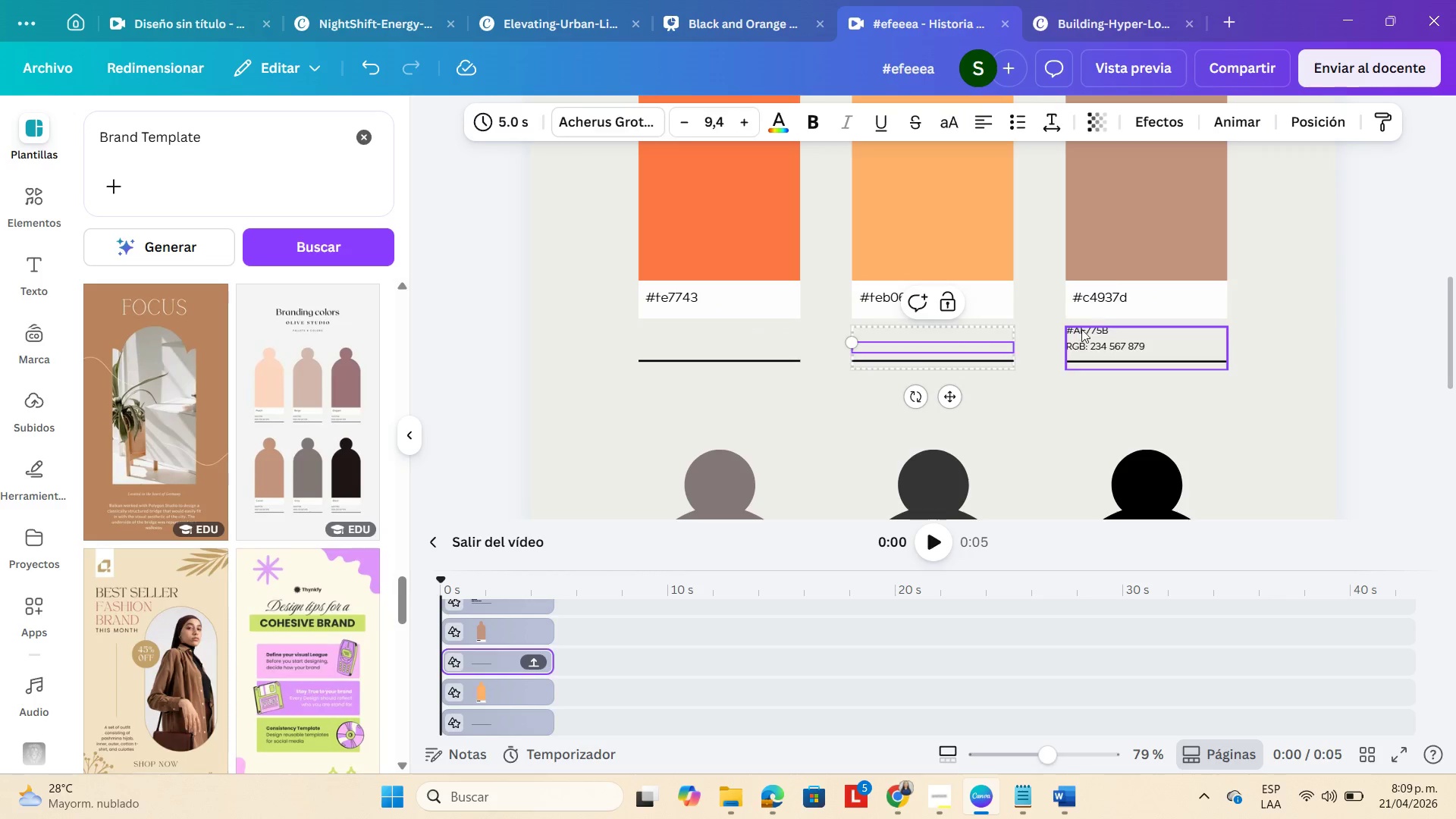 
double_click([1083, 329])
 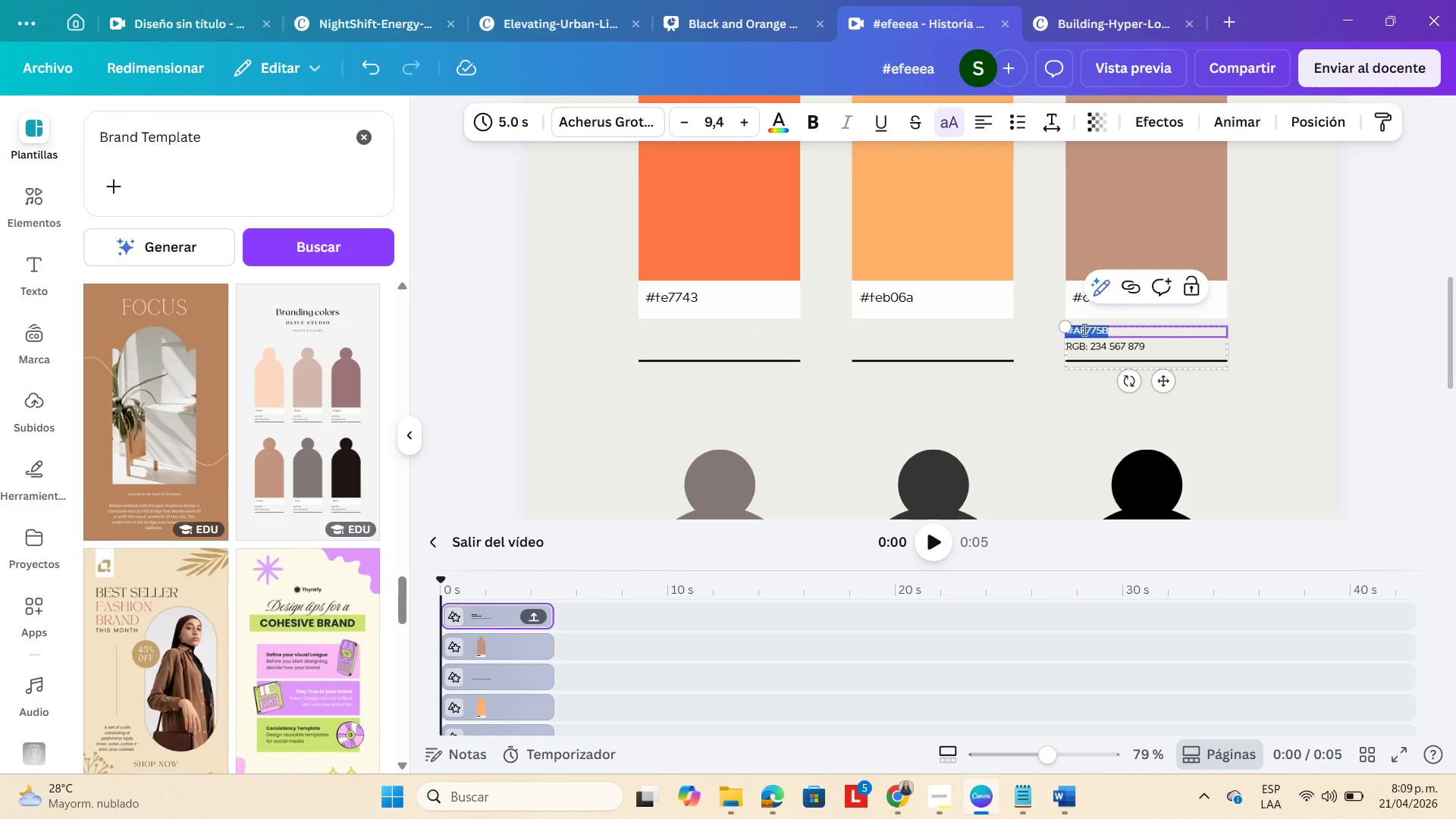 
key(Backspace)
 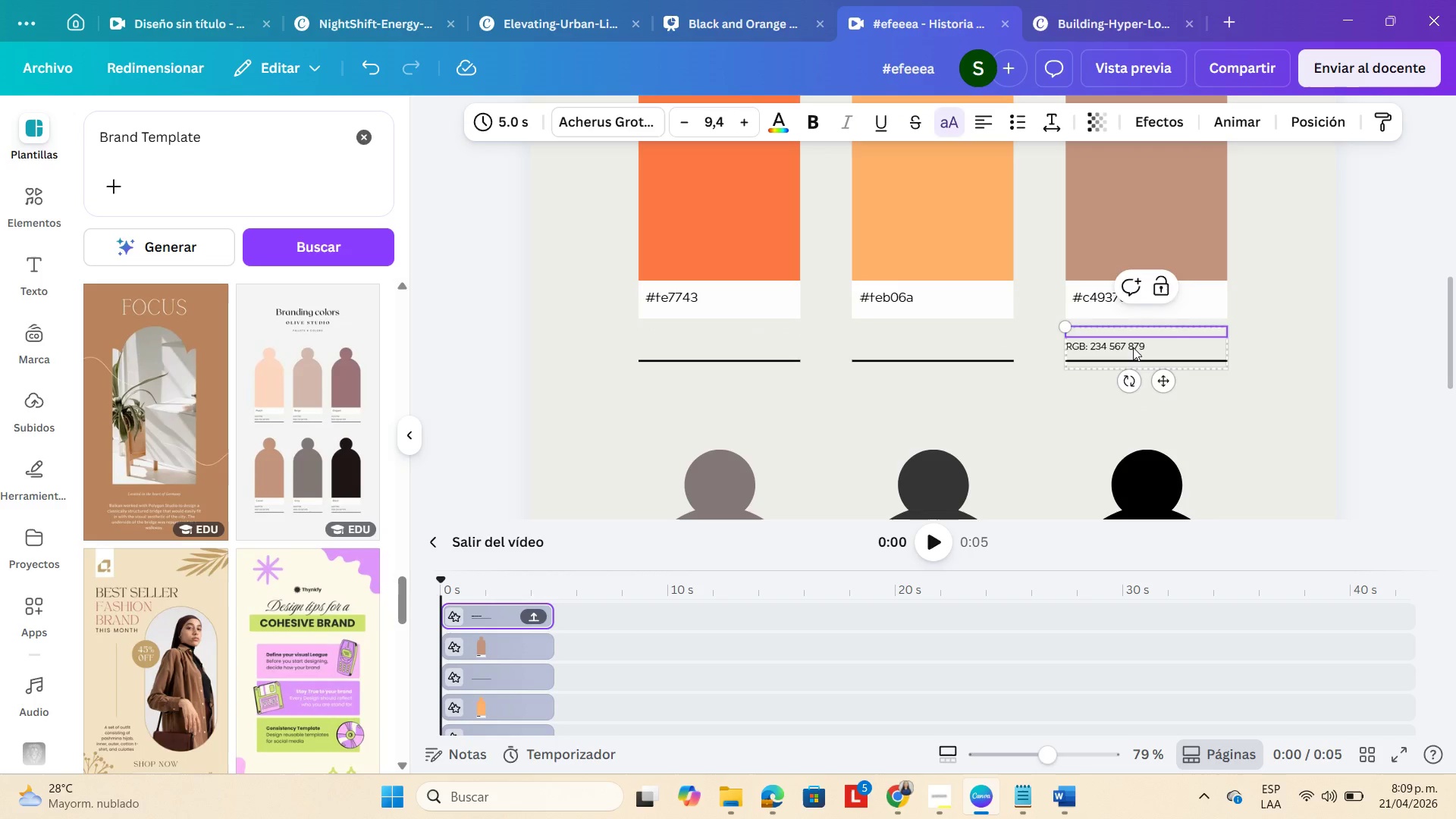 
double_click([1133, 347])
 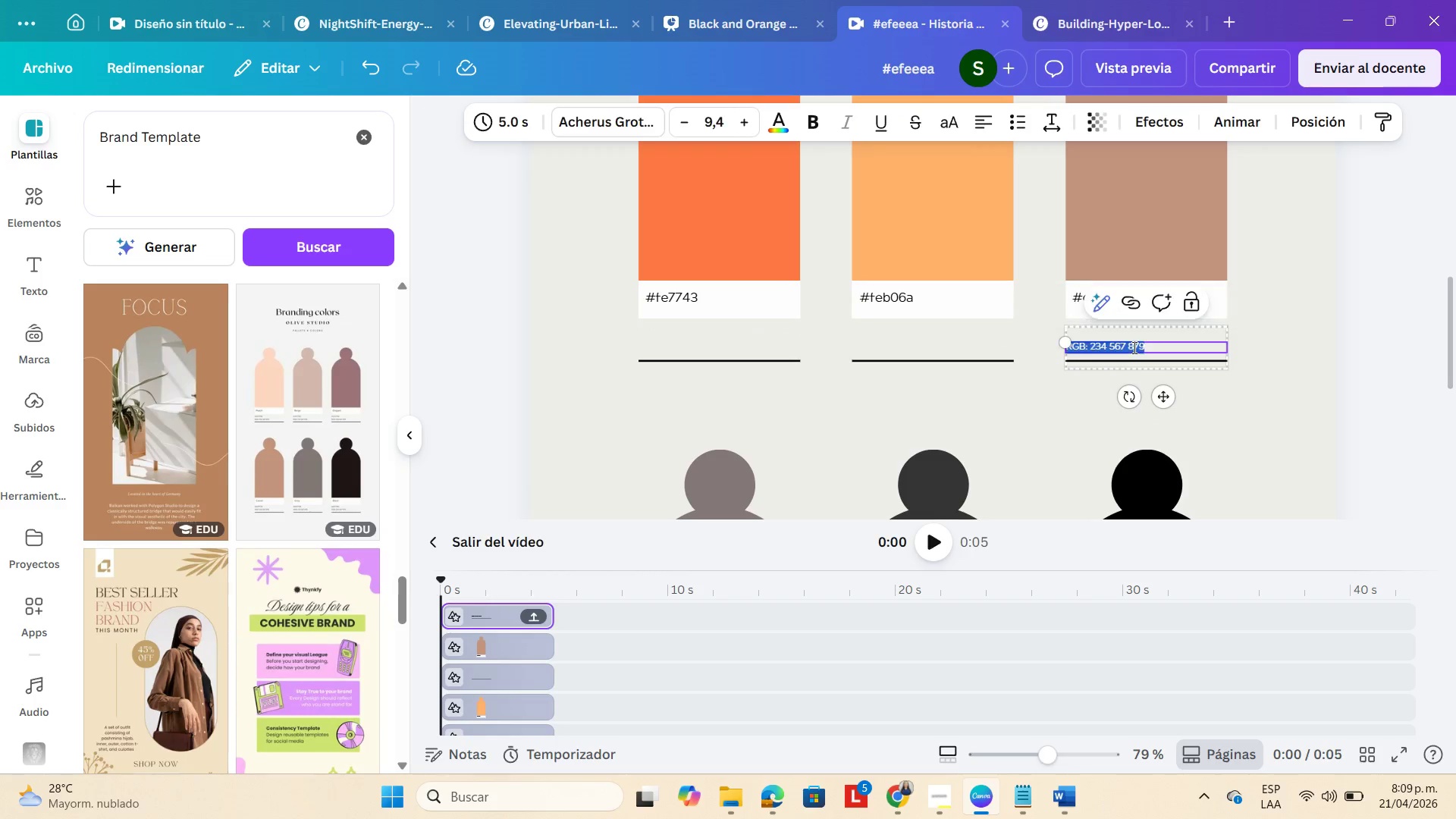 
key(Backspace)
 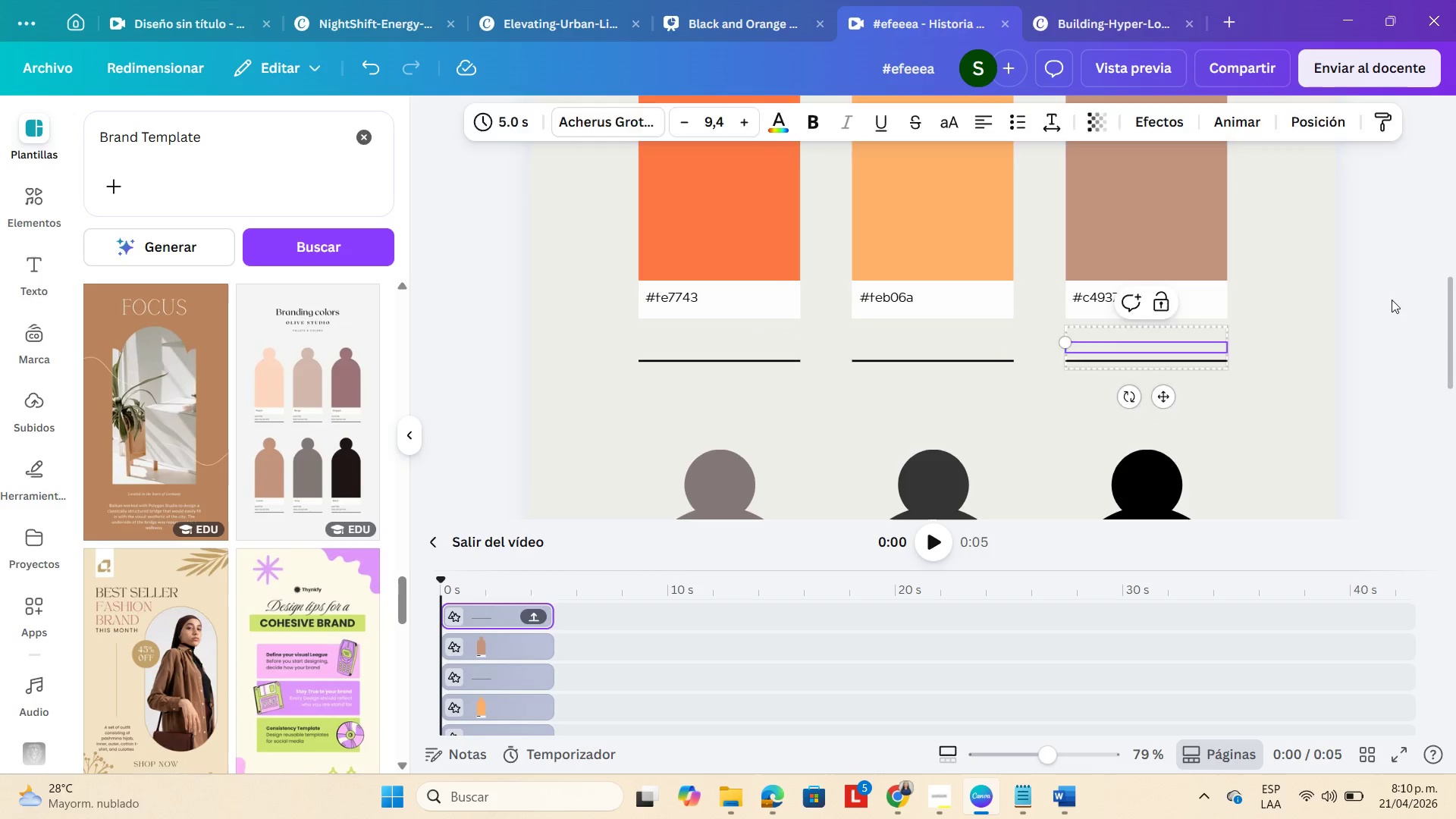 
scroll: coordinate [1365, 311], scroll_direction: down, amount: 4.0
 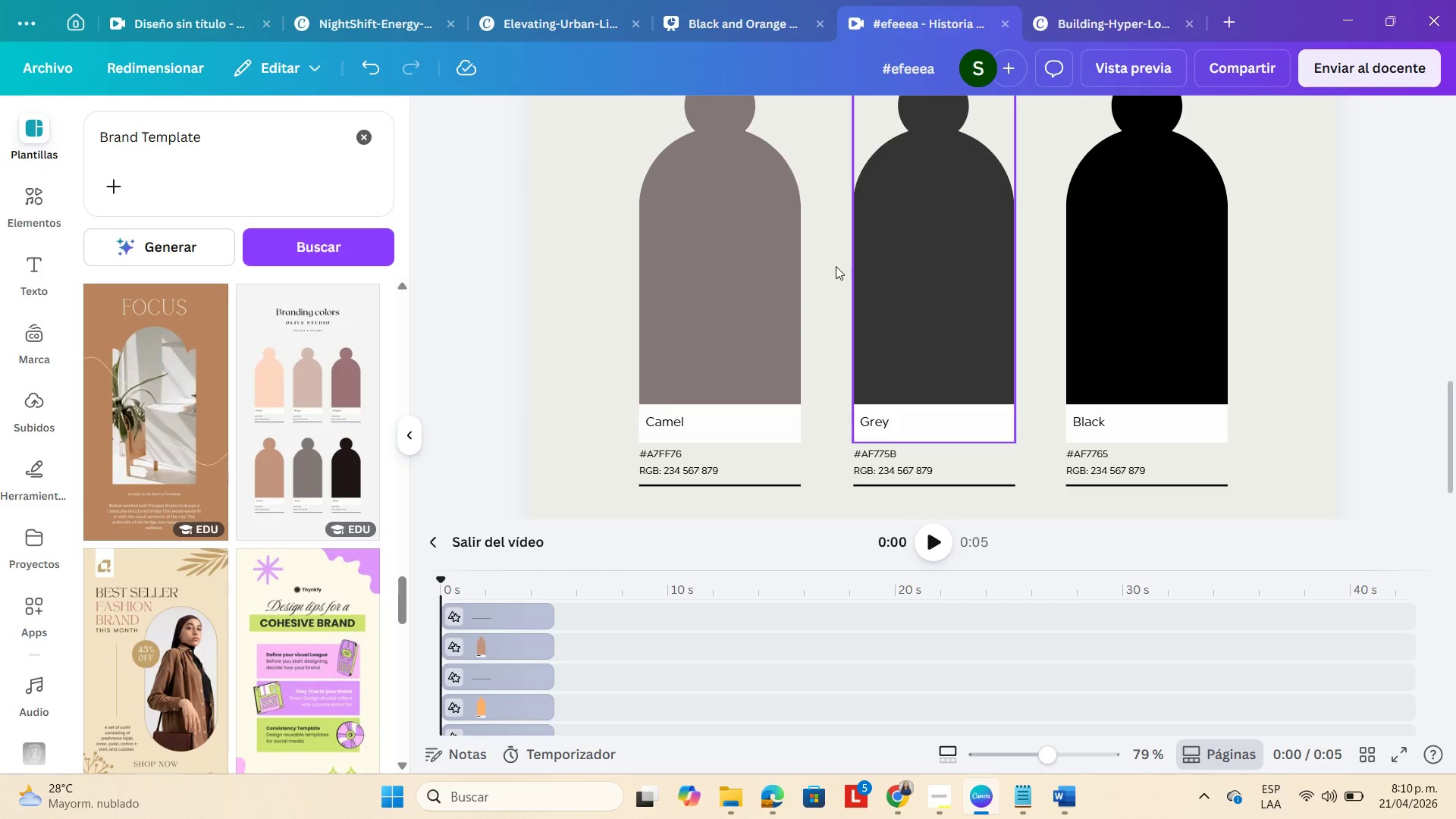 
left_click([758, 256])
 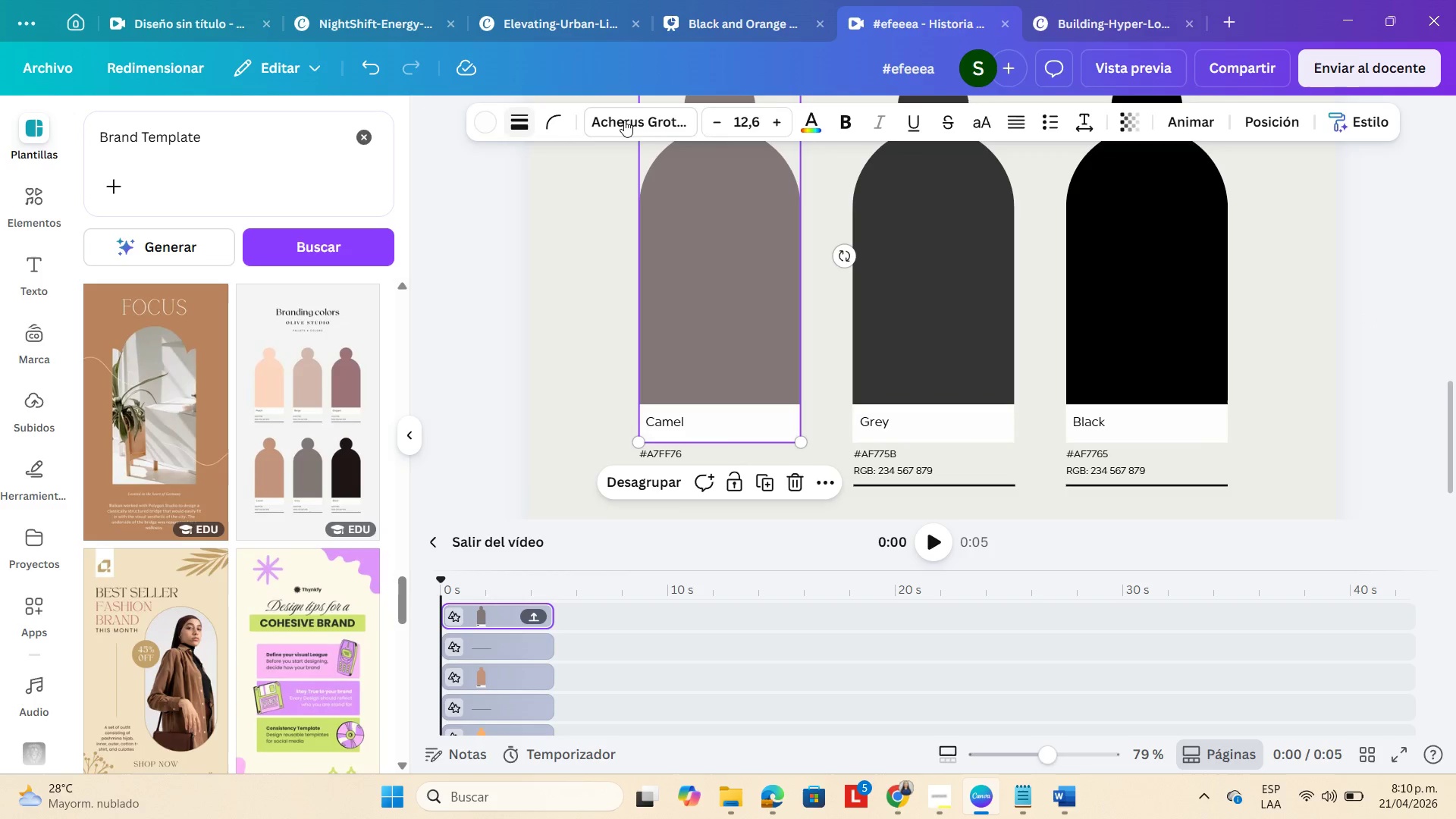 
left_click([711, 249])
 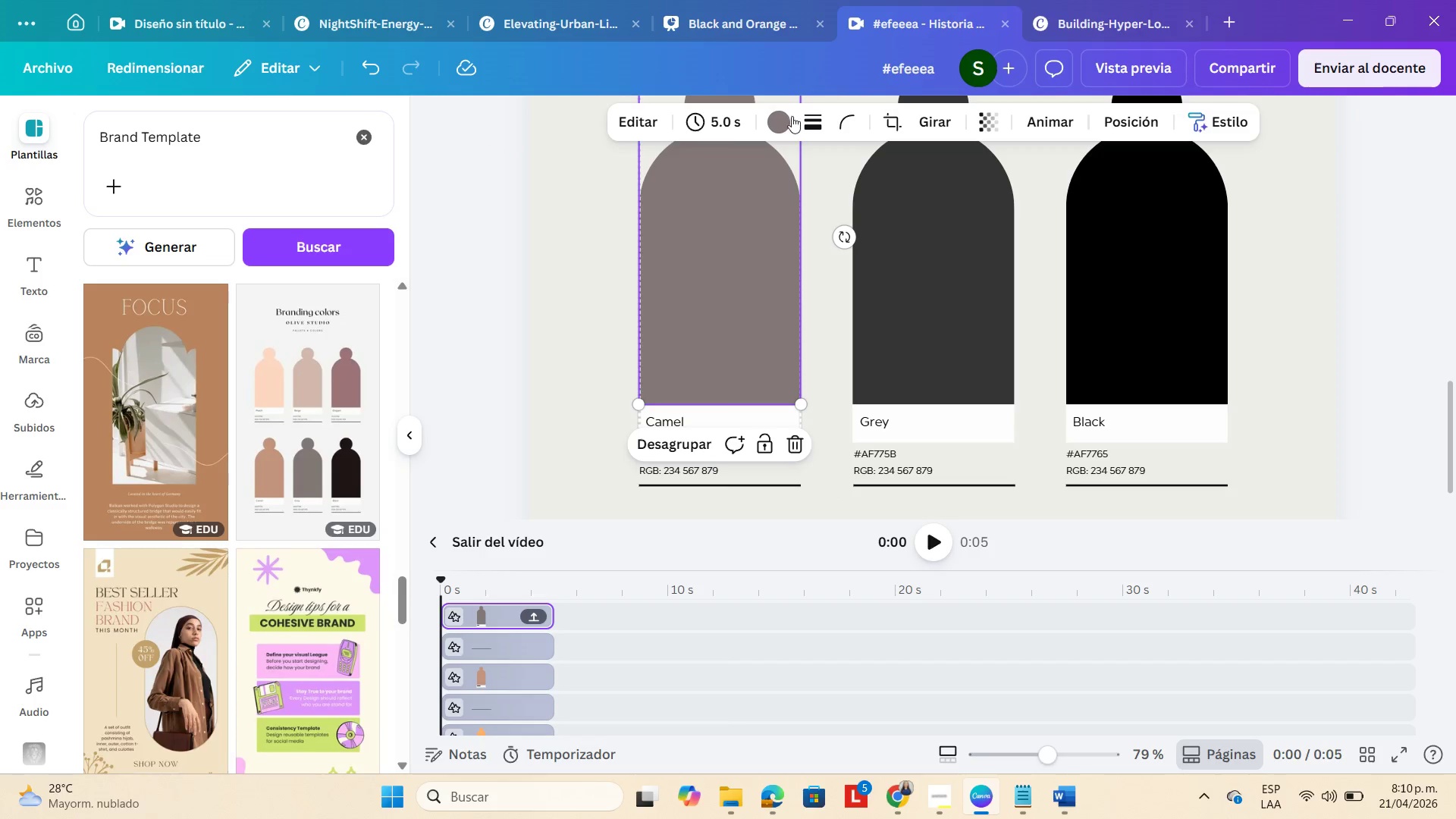 
left_click([786, 121])
 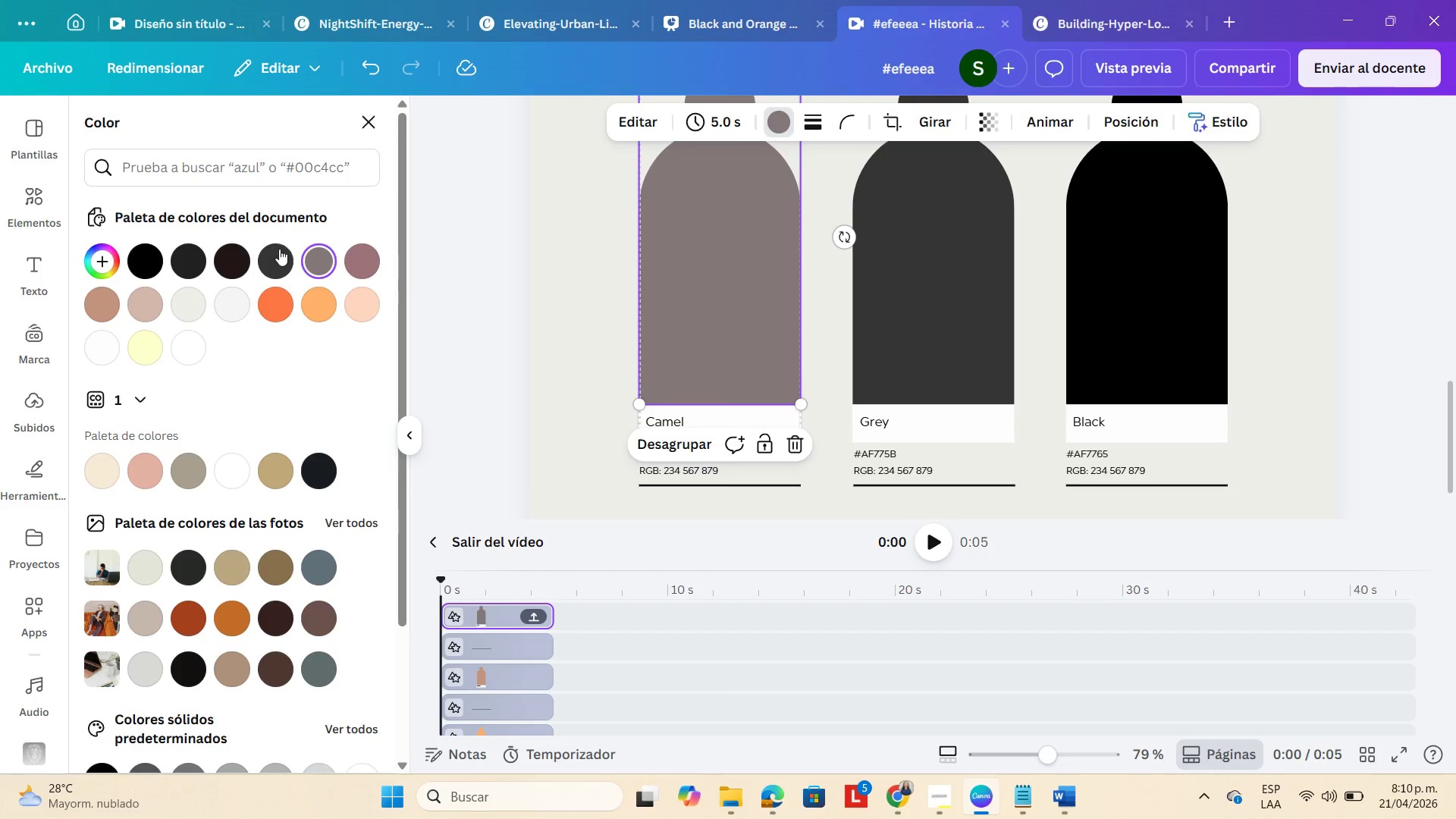 
left_click([329, 256])
 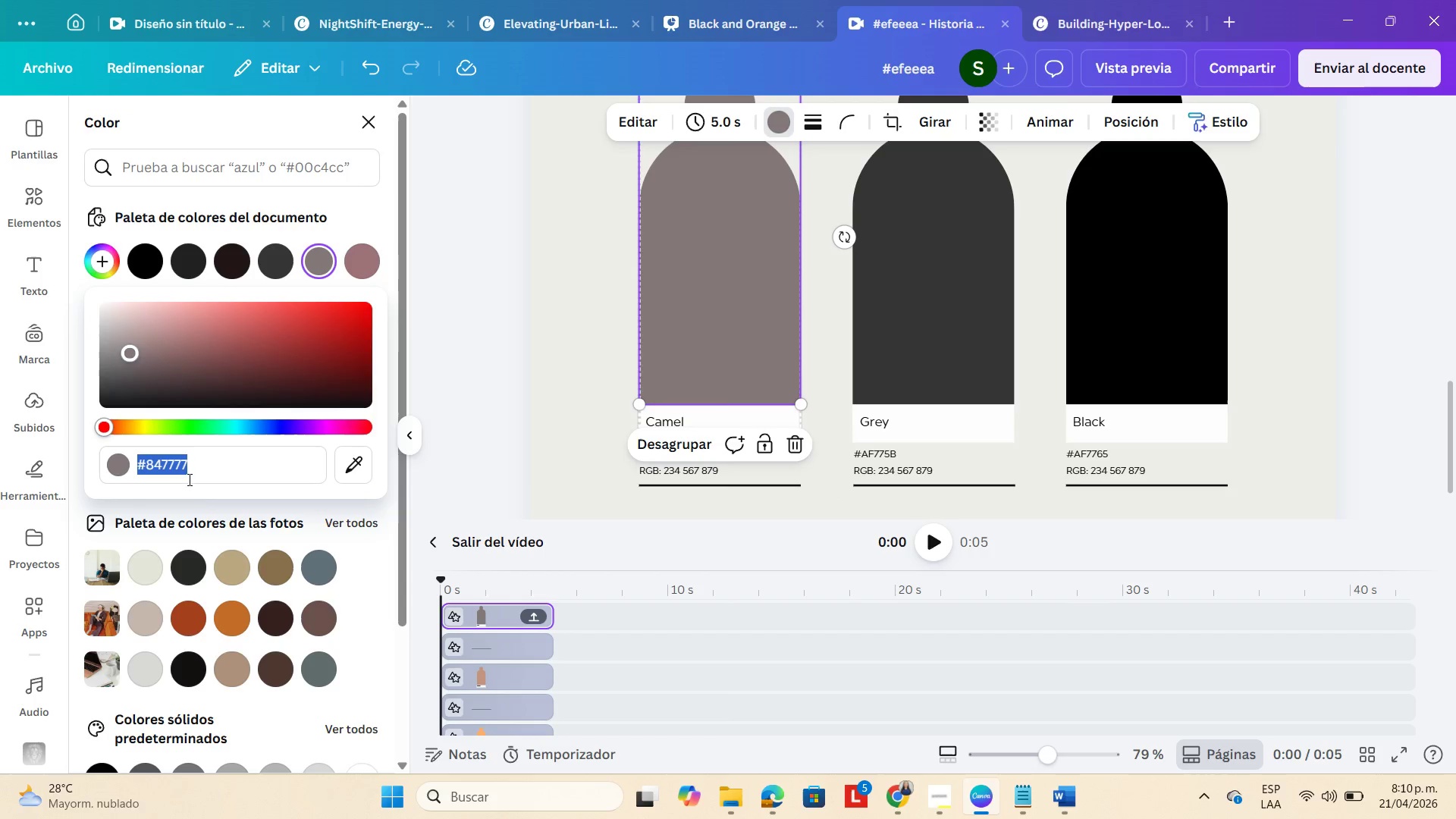 
key(Control+C)
 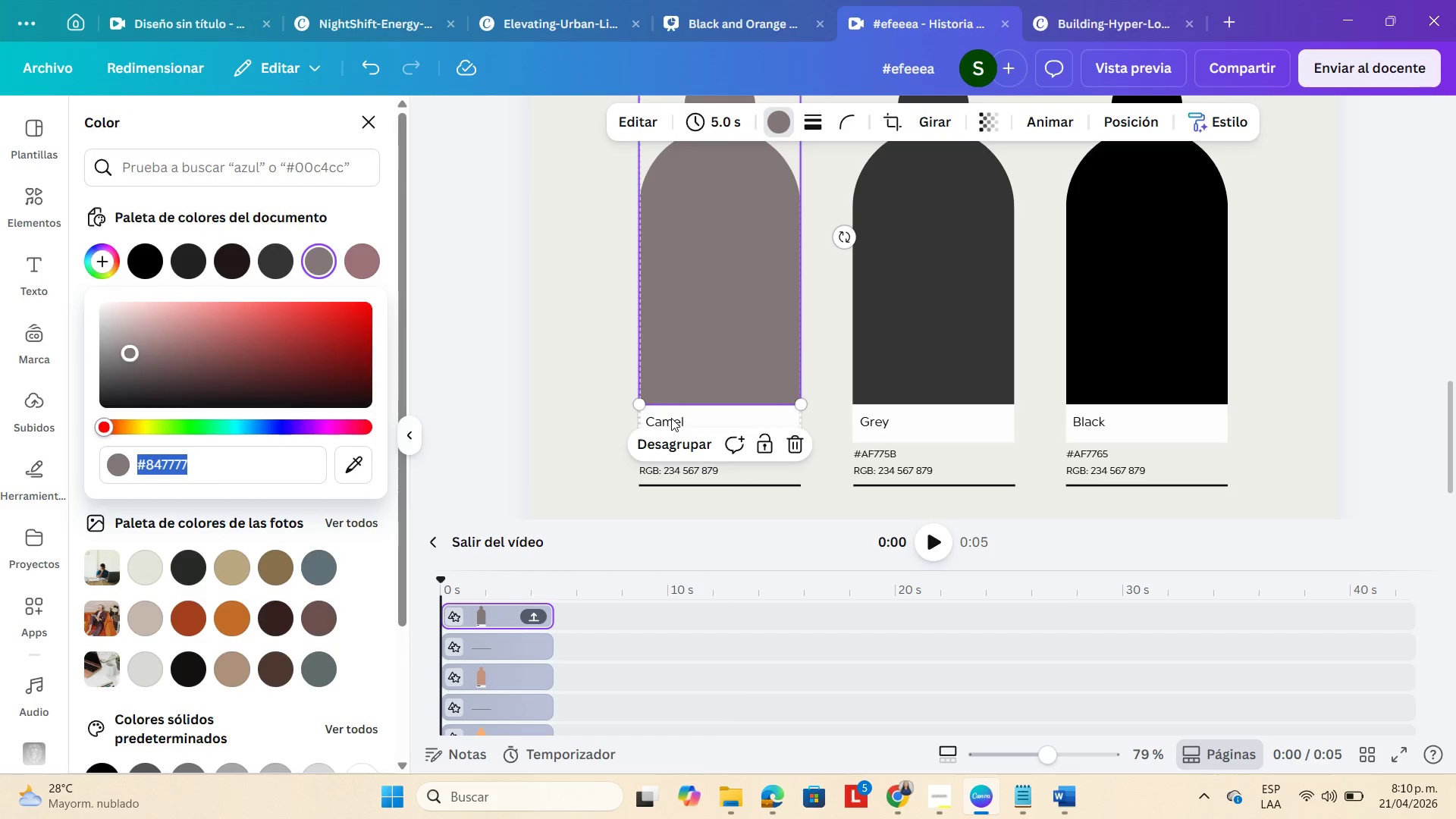 
double_click([674, 420])
 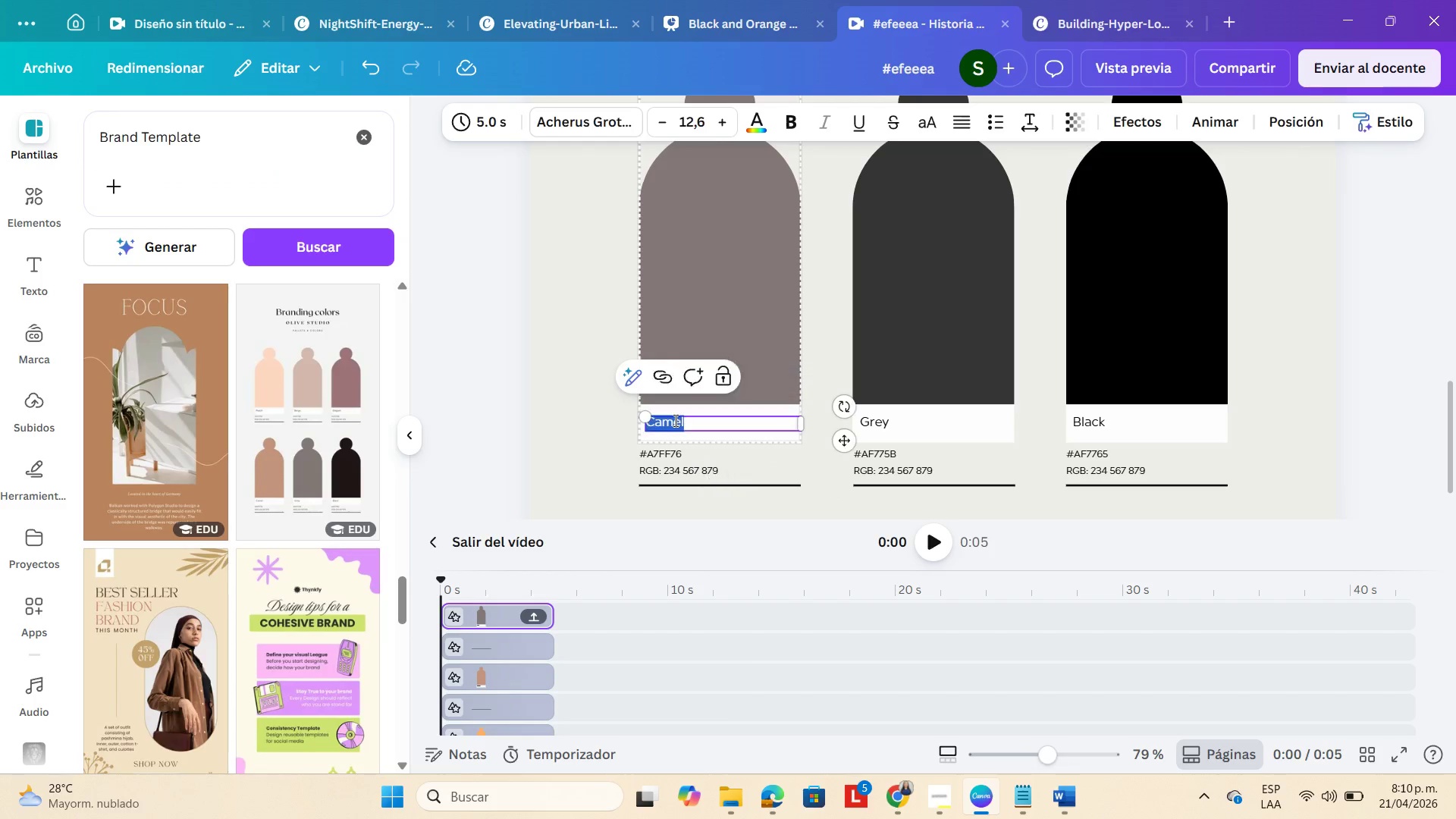 
triple_click([674, 420])
 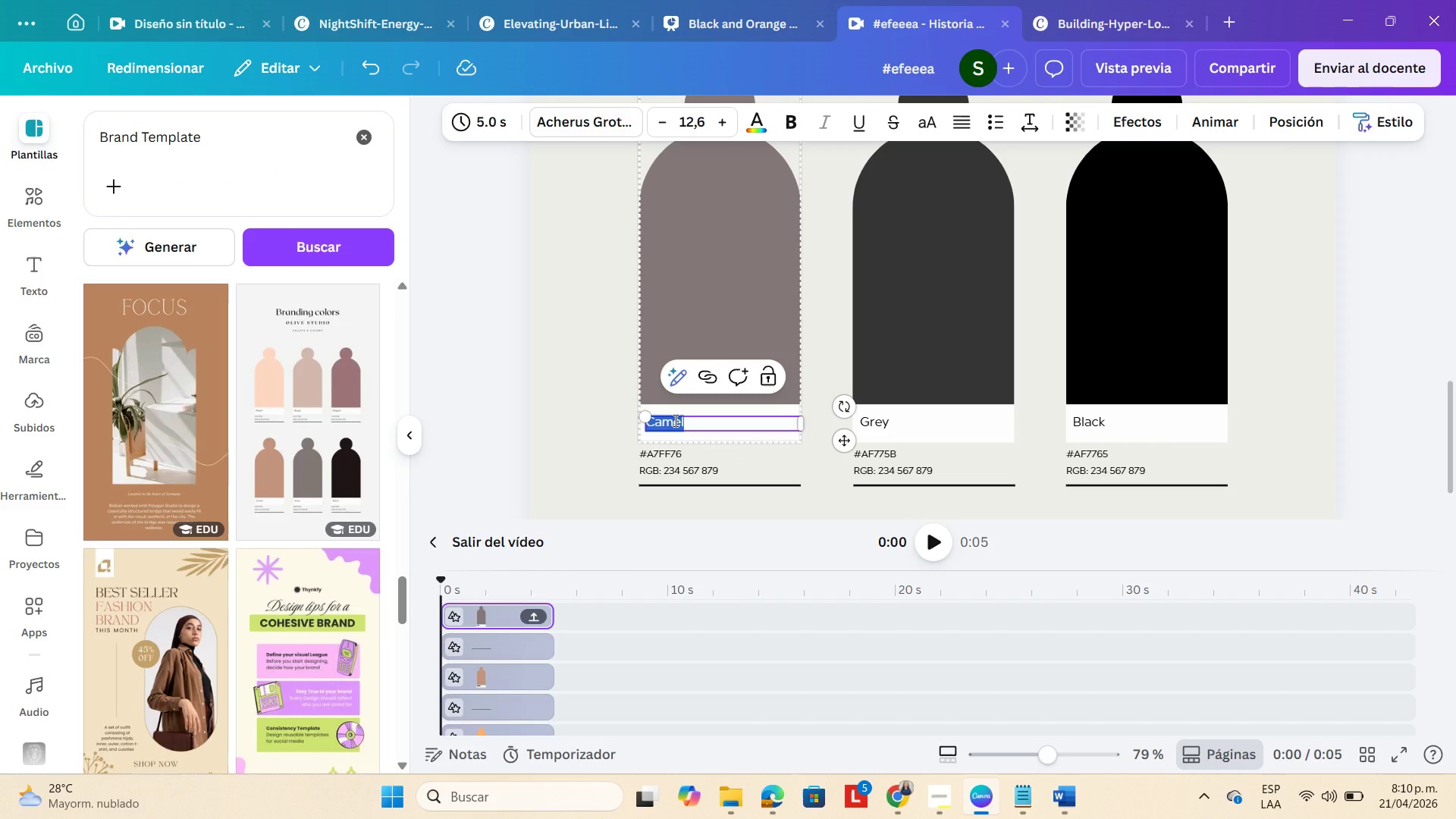 
key(Control+V)
 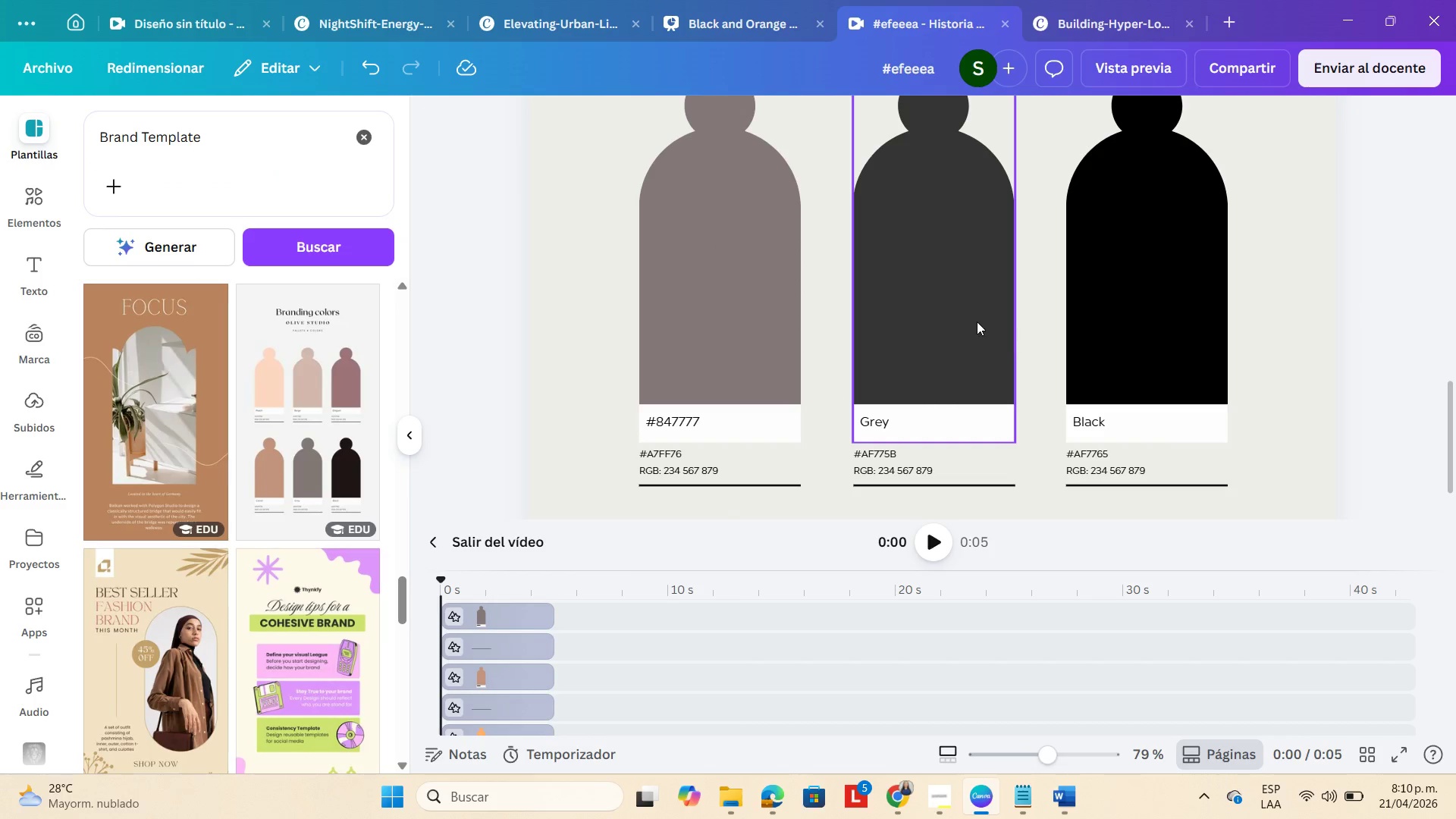 
double_click([973, 318])
 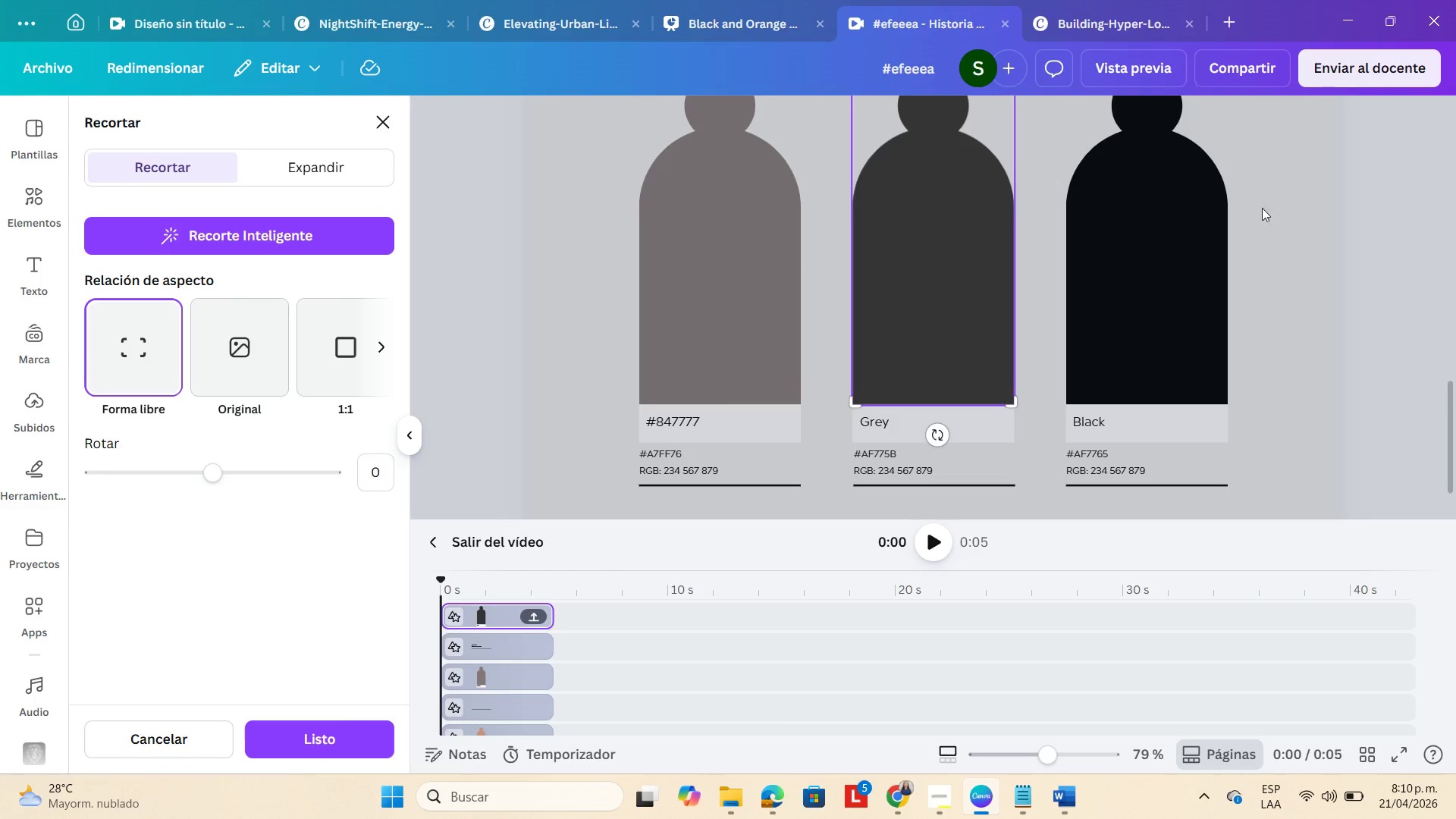 
left_click([1436, 255])
 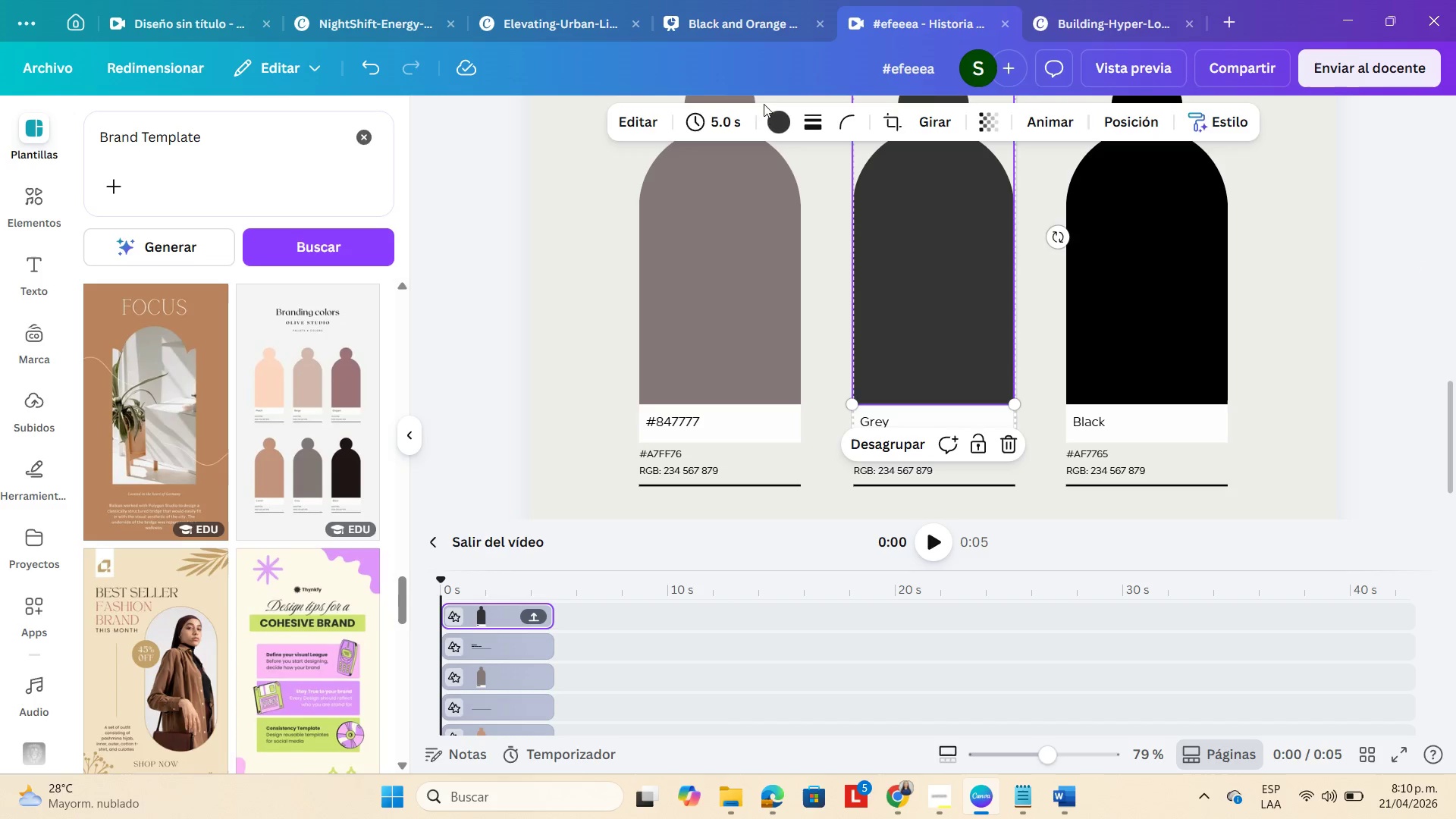 
left_click([777, 126])
 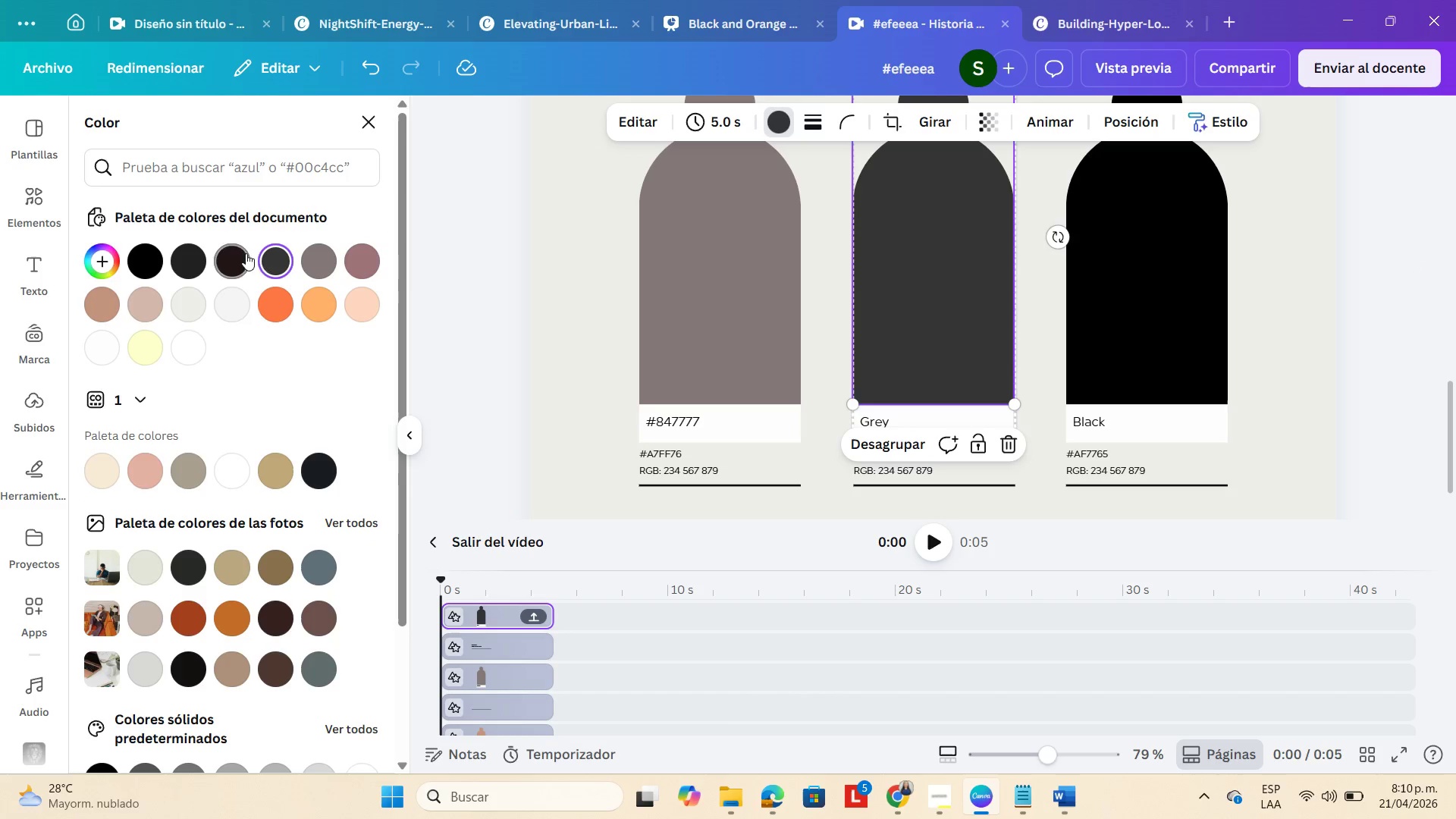 
left_click([271, 262])
 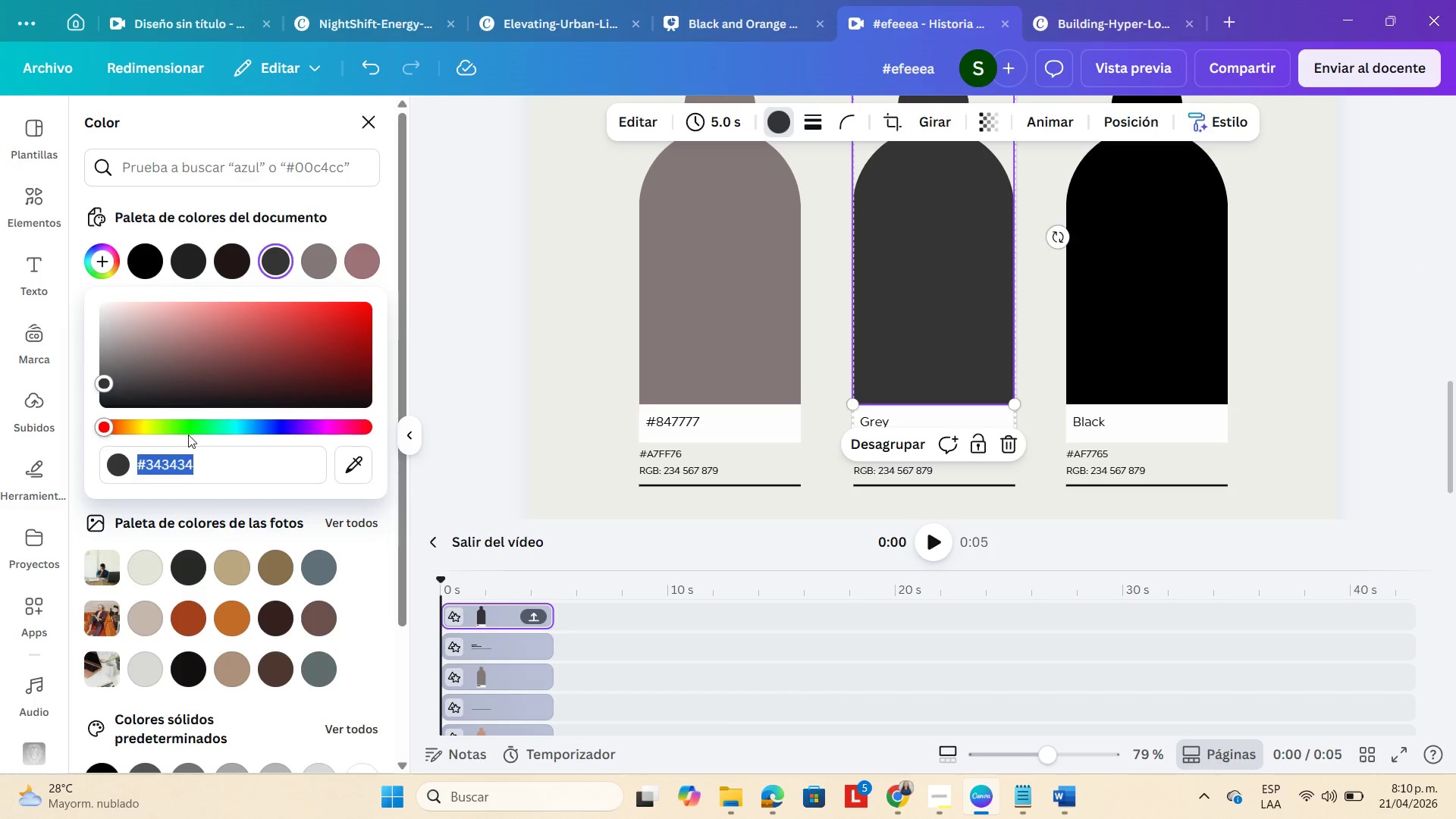 
key(Control+C)
 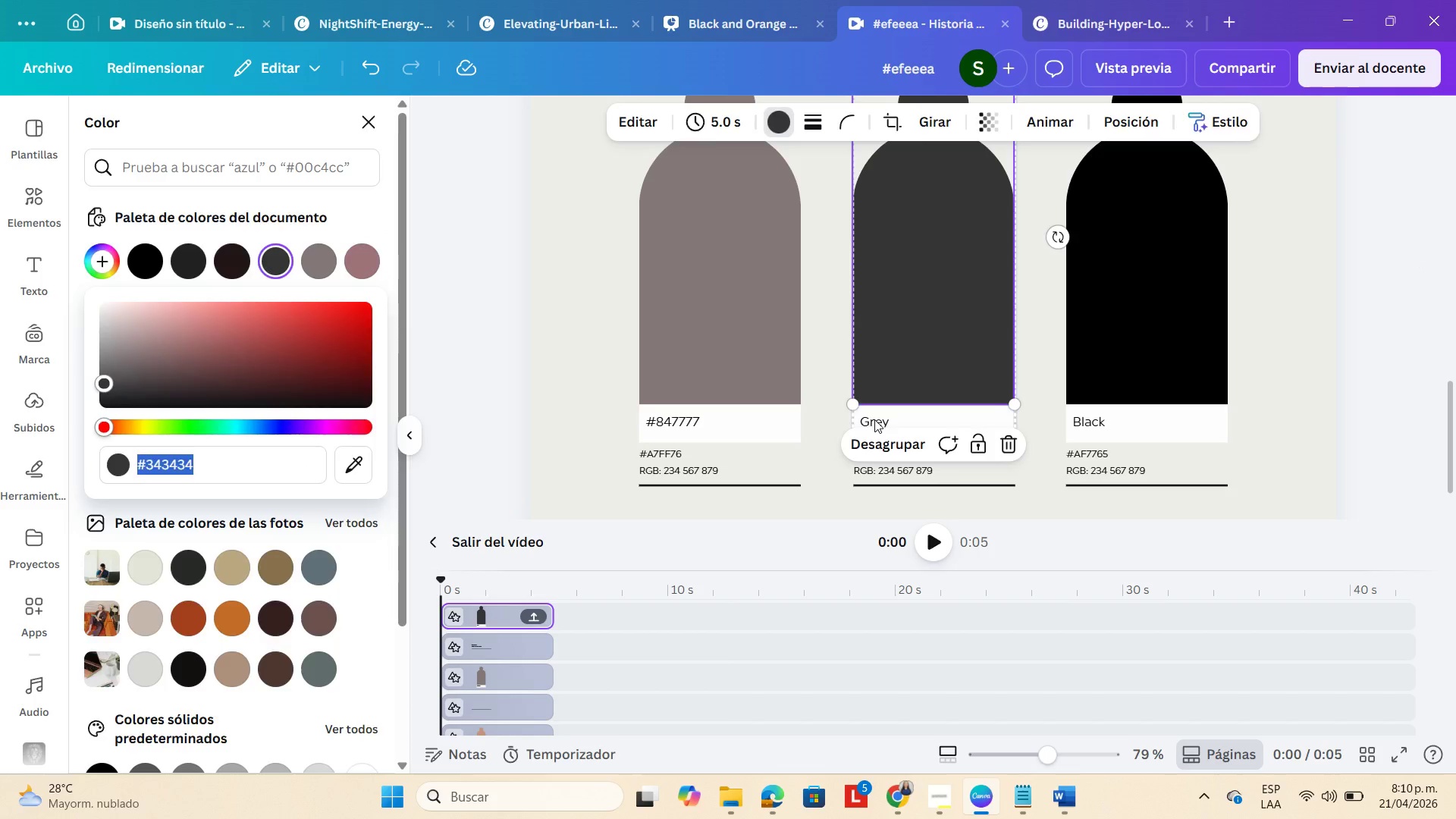 
double_click([874, 419])
 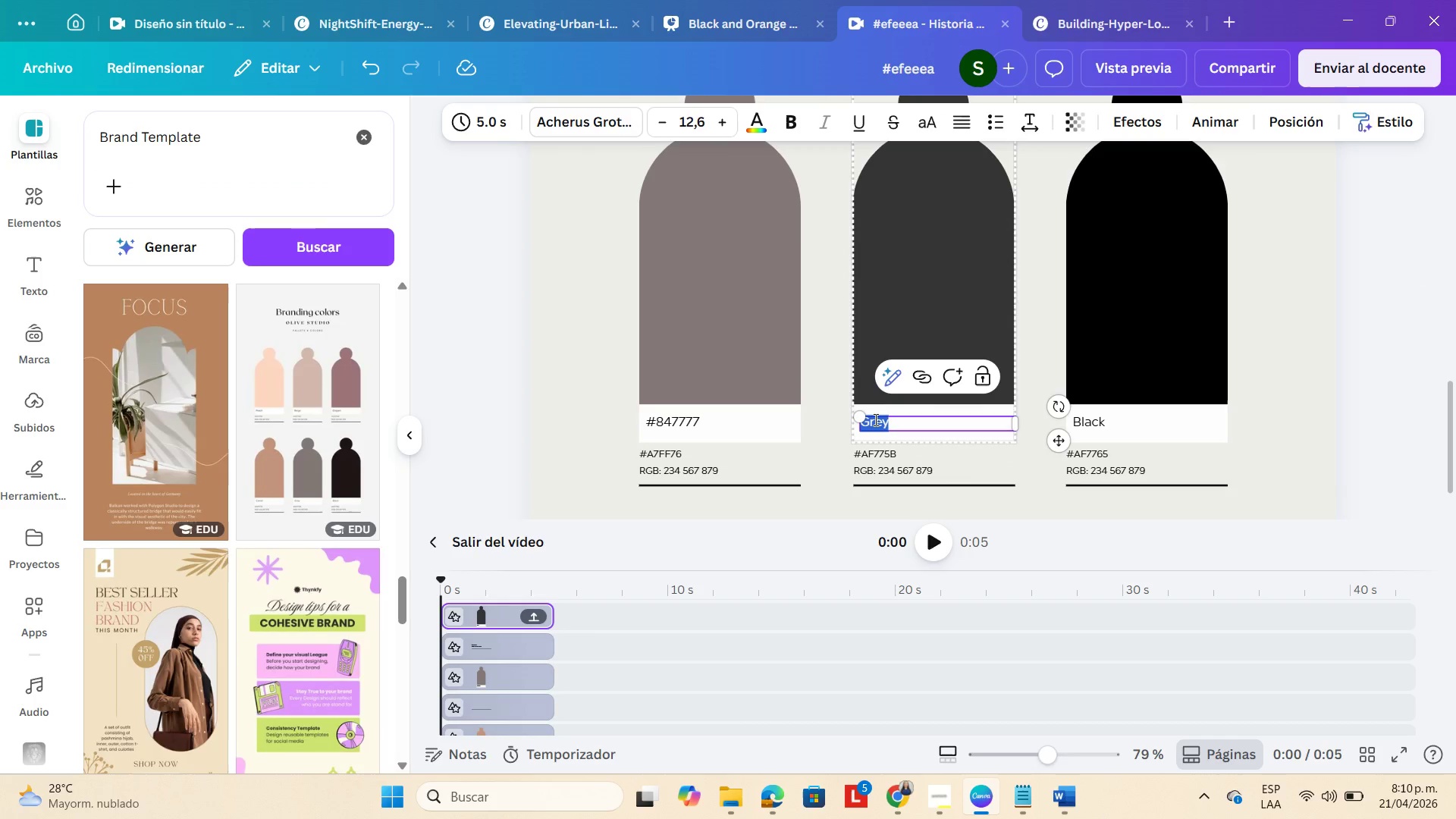 
triple_click([874, 419])
 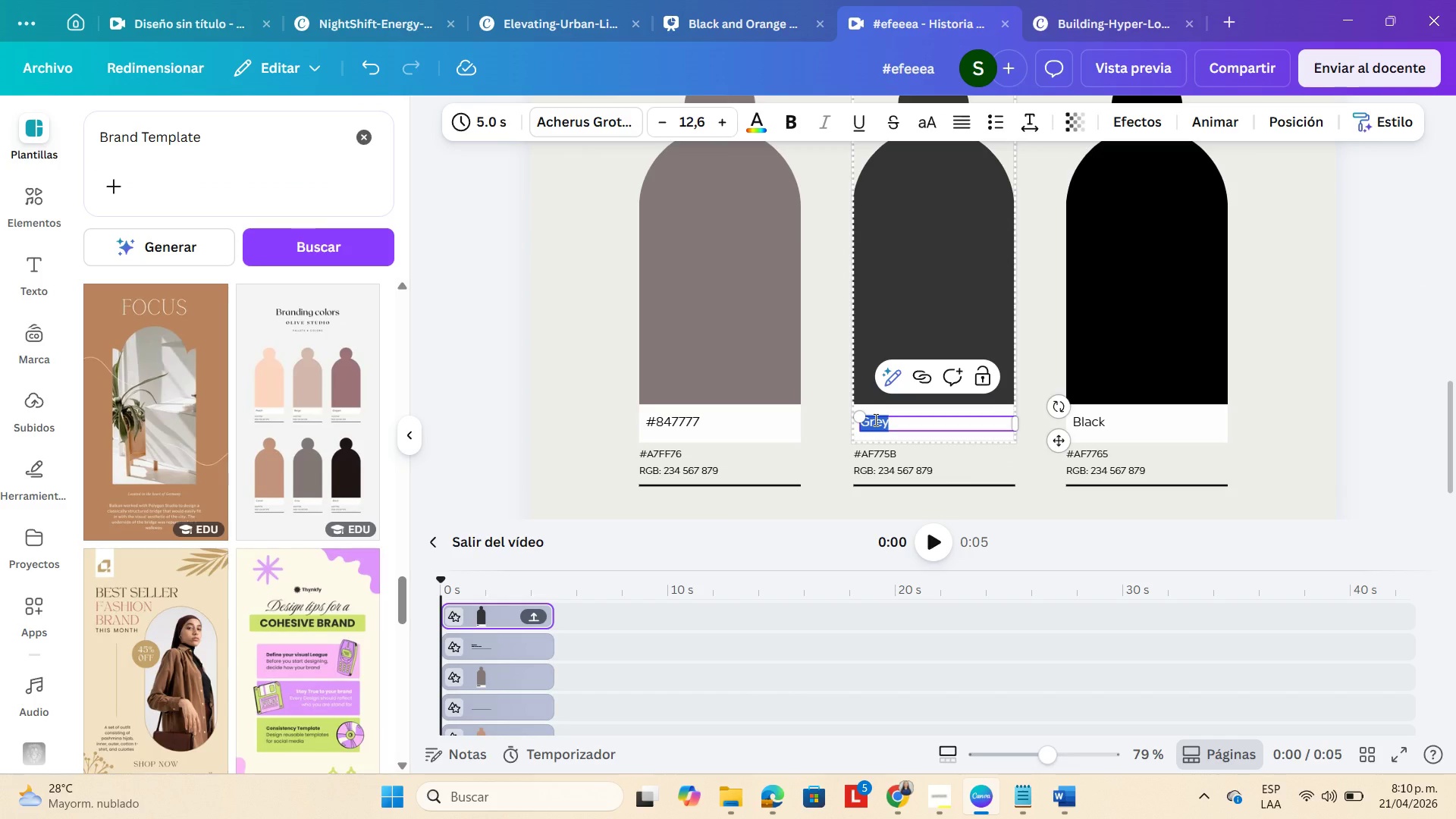 
key(Control+V)
 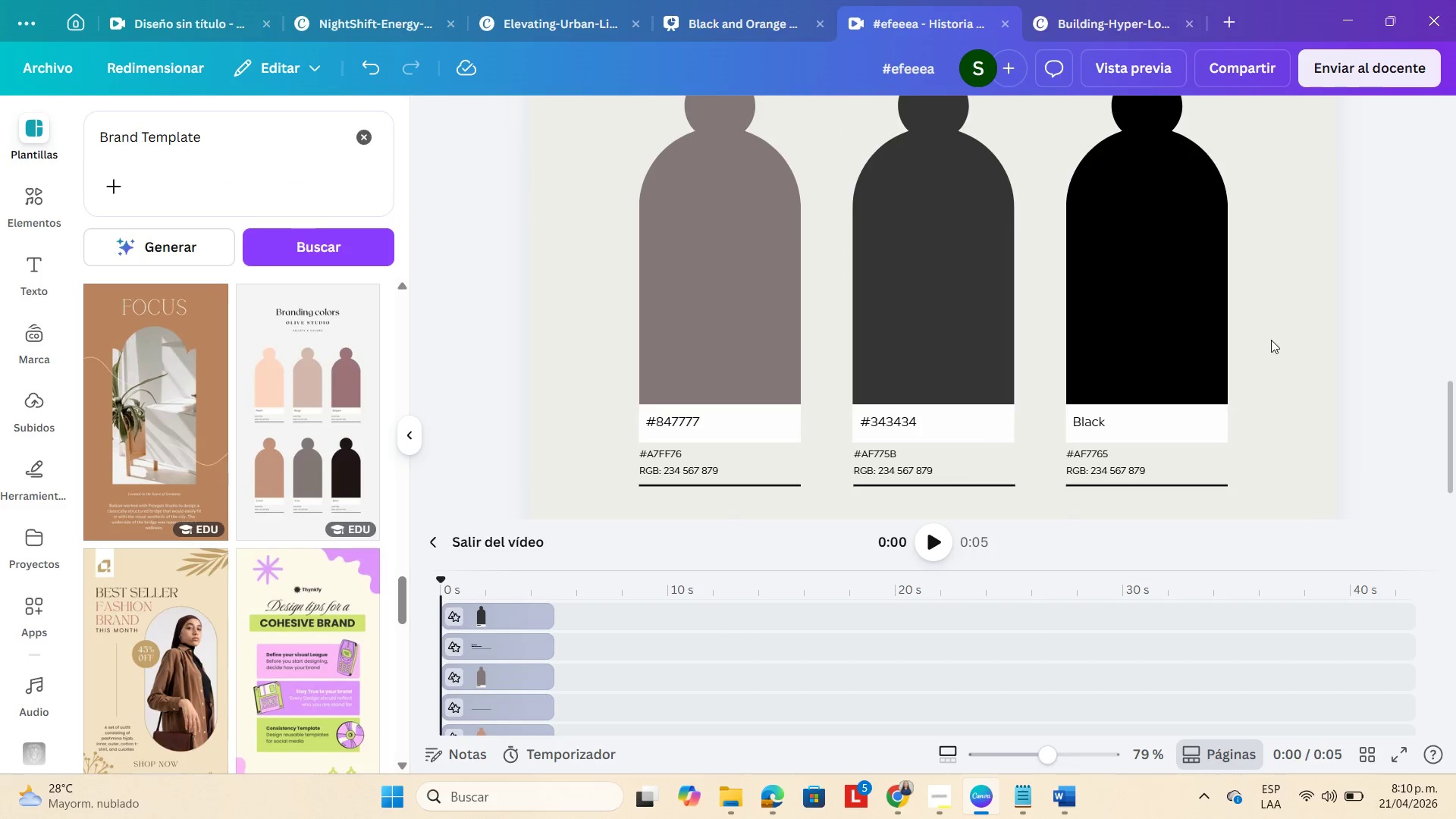 
left_click([1119, 407])
 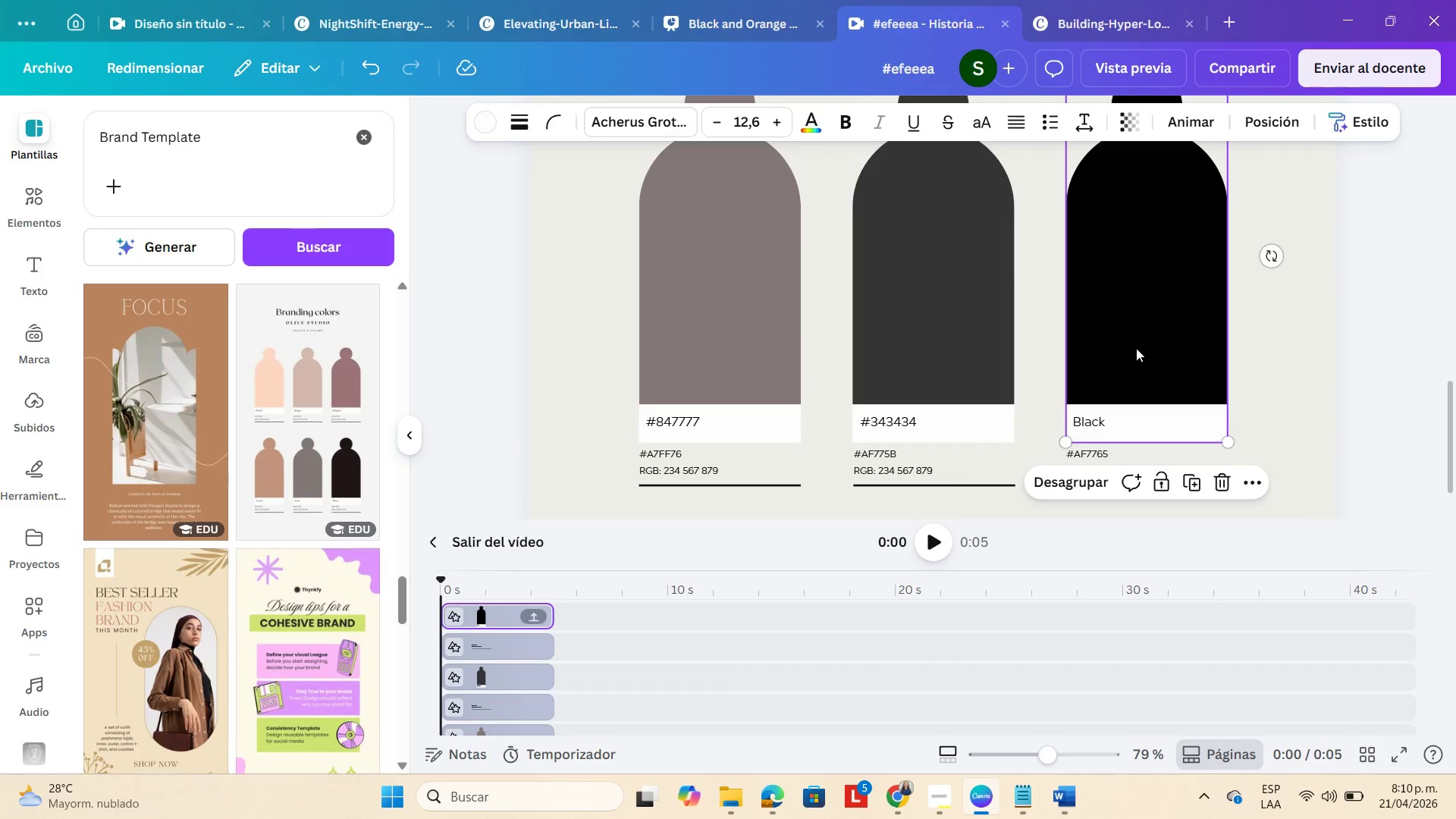 
left_click([1136, 347])
 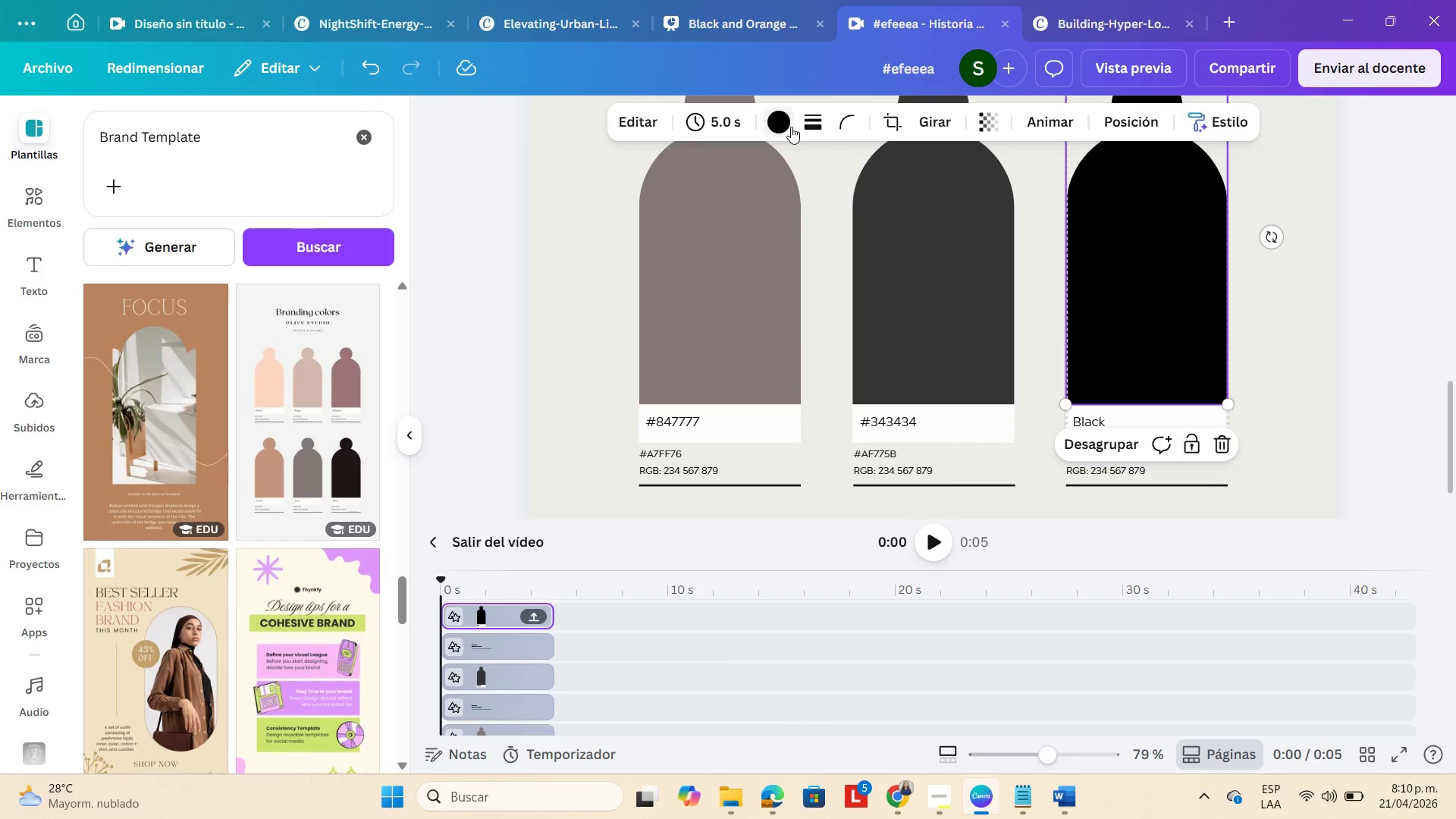 
left_click([790, 126])
 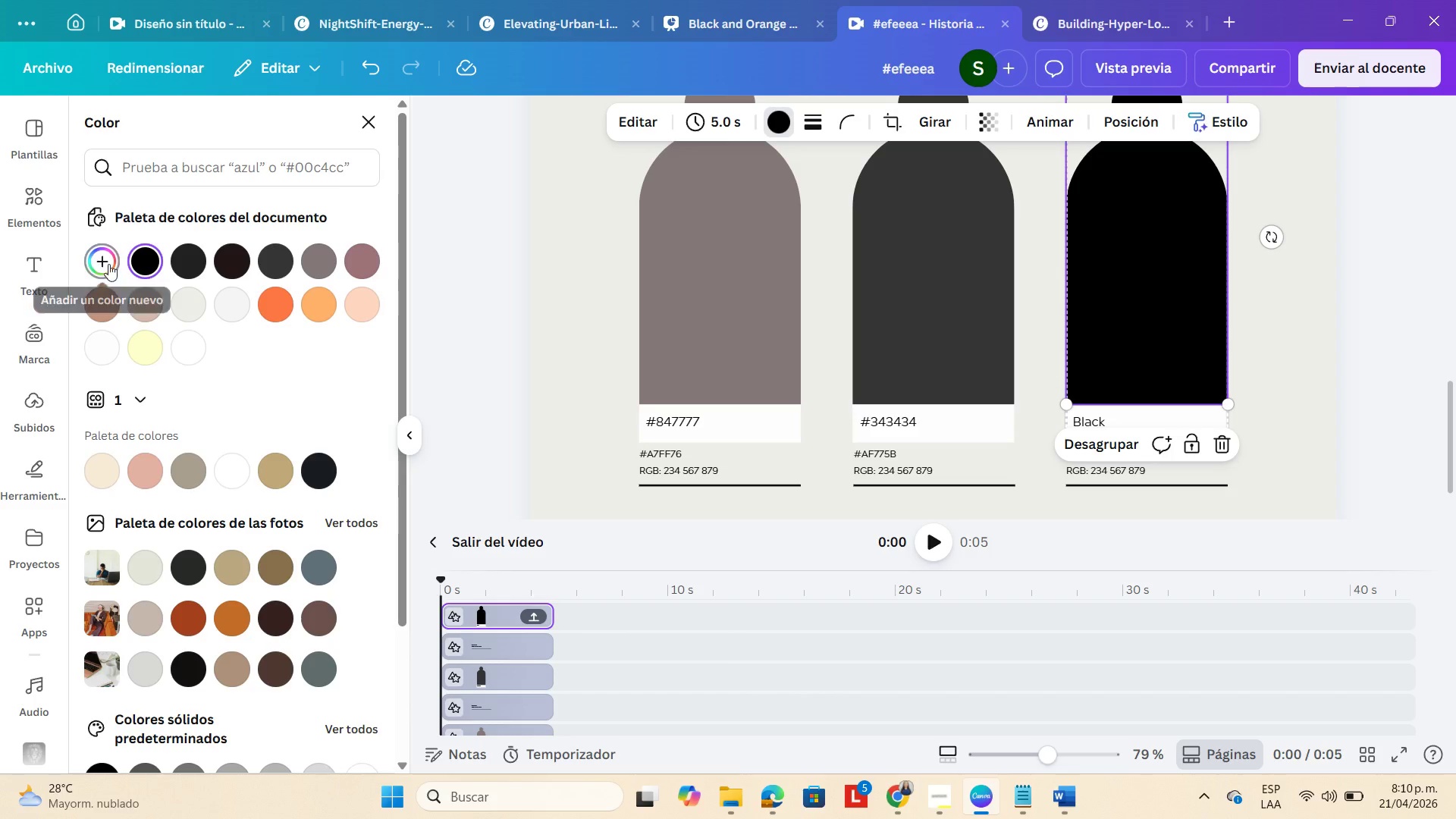 
left_click([128, 257])
 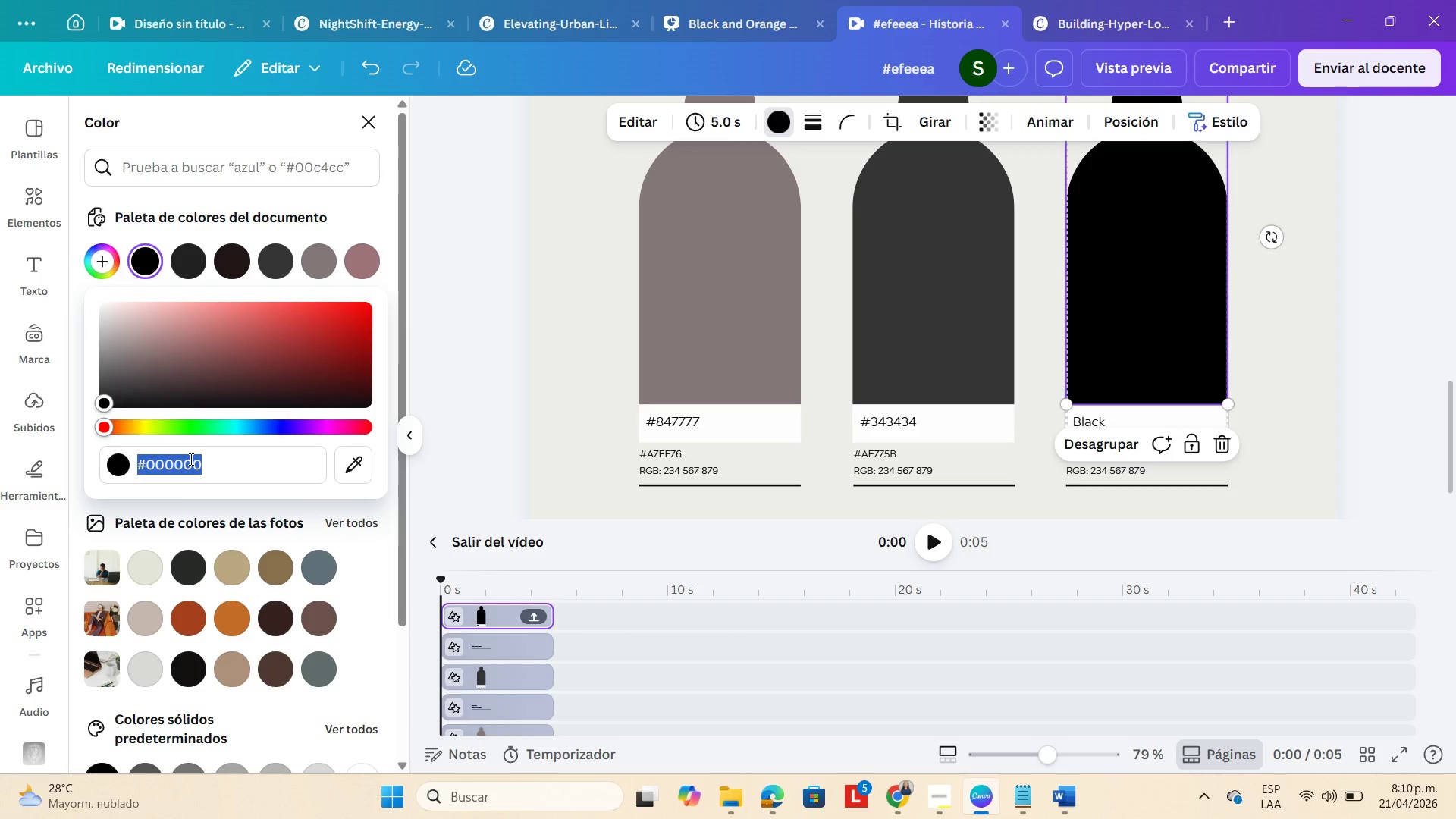 
key(Control+C)
 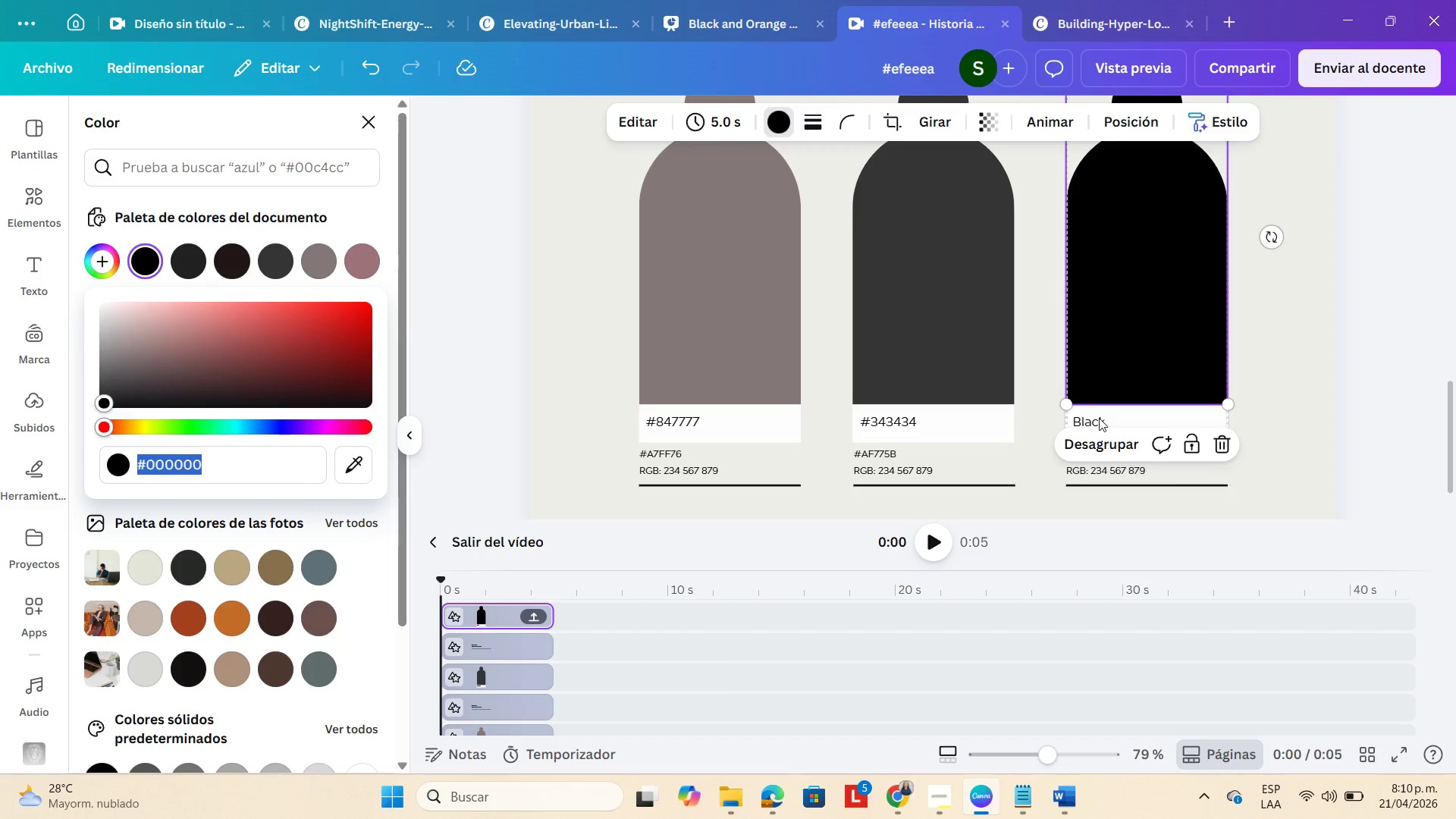 
double_click([1097, 418])
 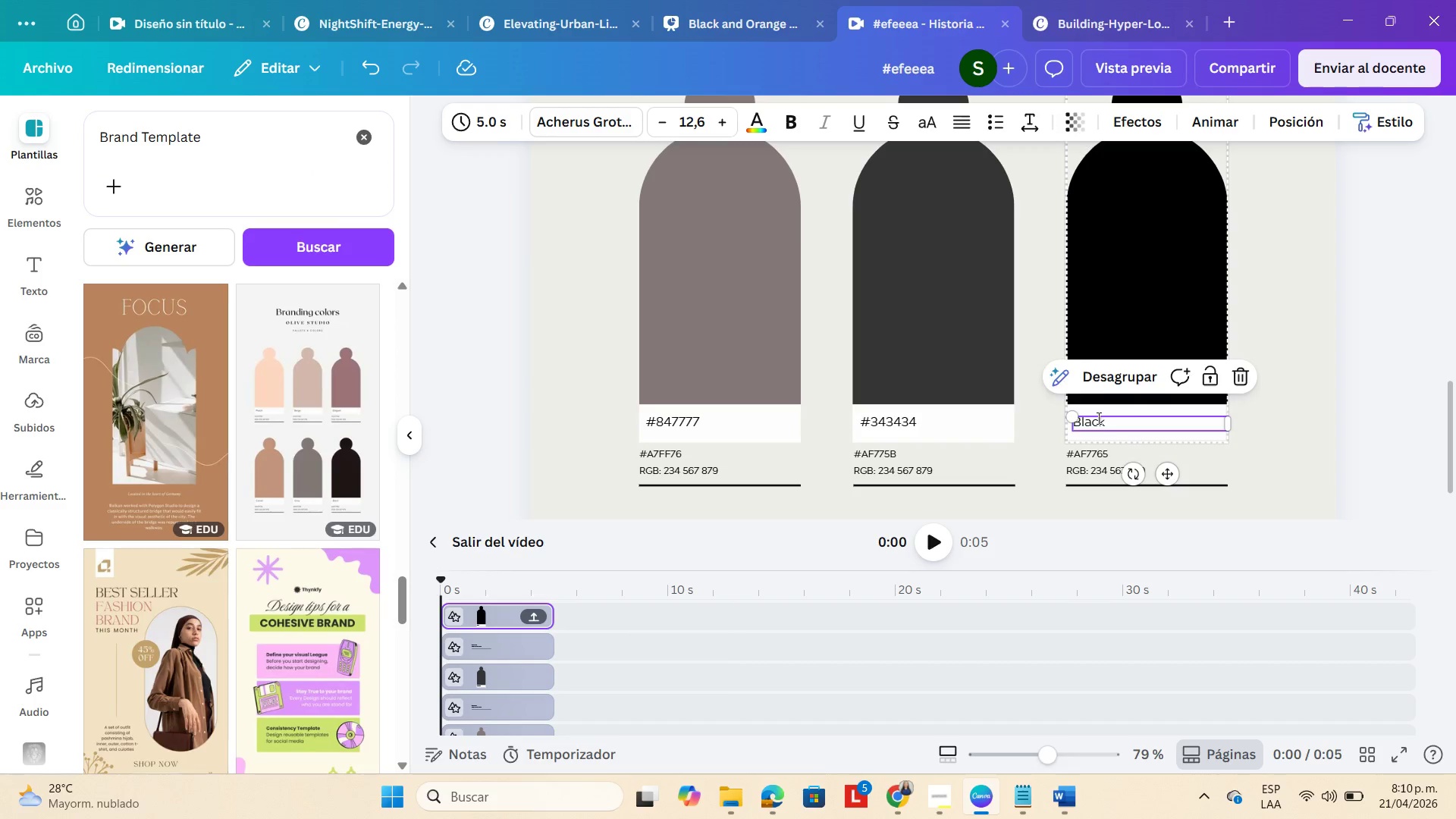 
triple_click([1097, 418])
 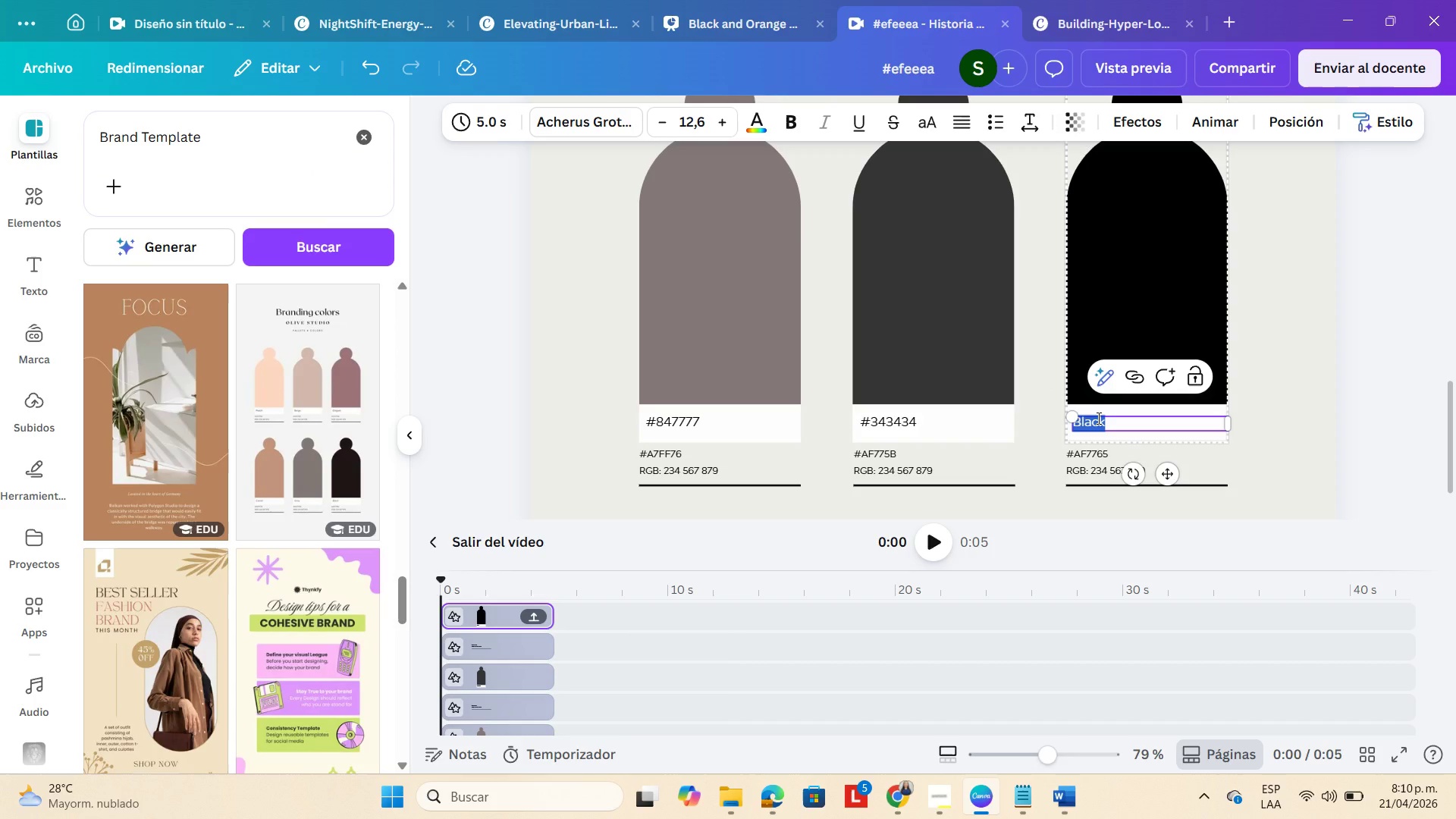 
key(Control+V)
 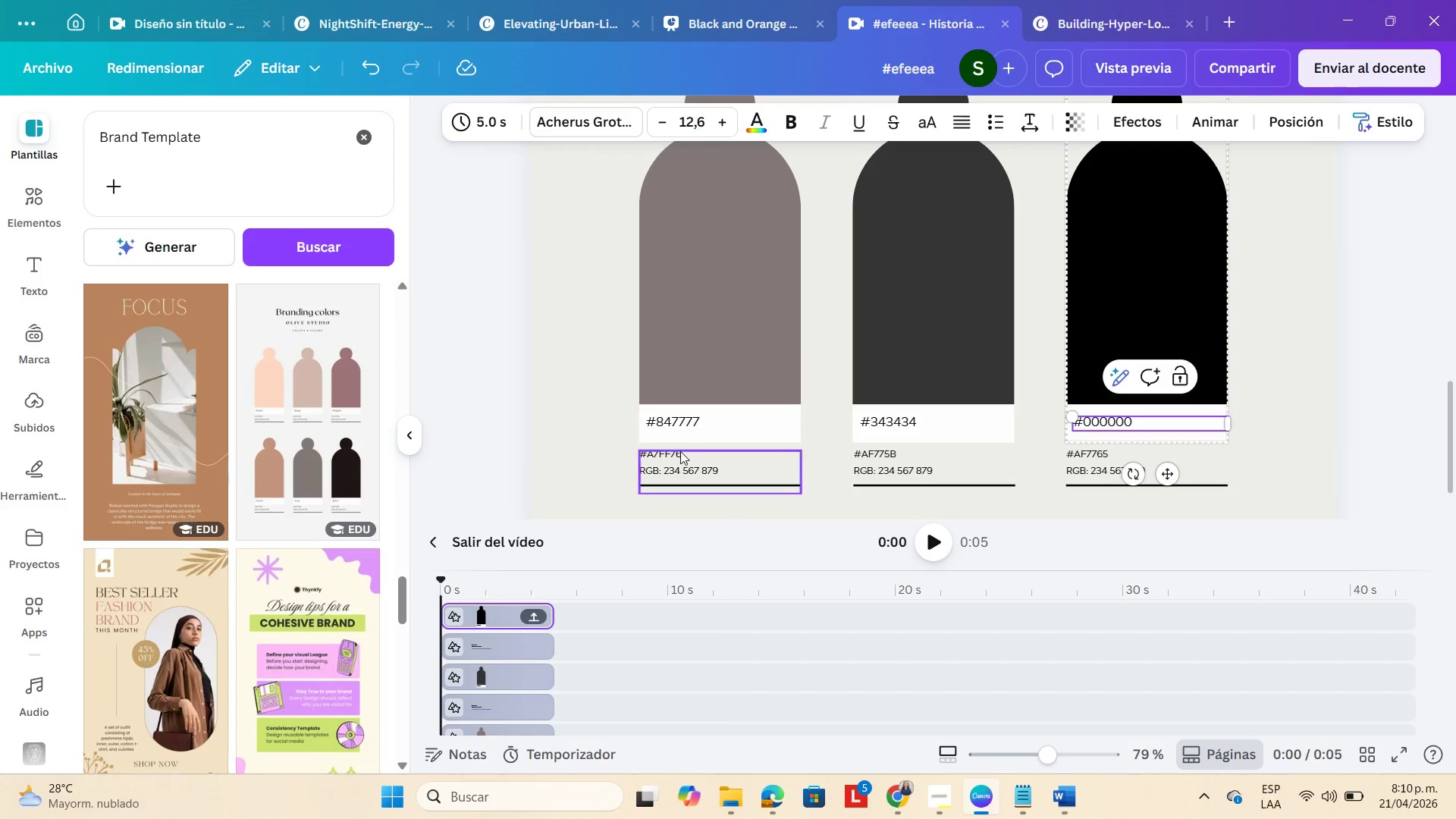 
left_click([676, 457])
 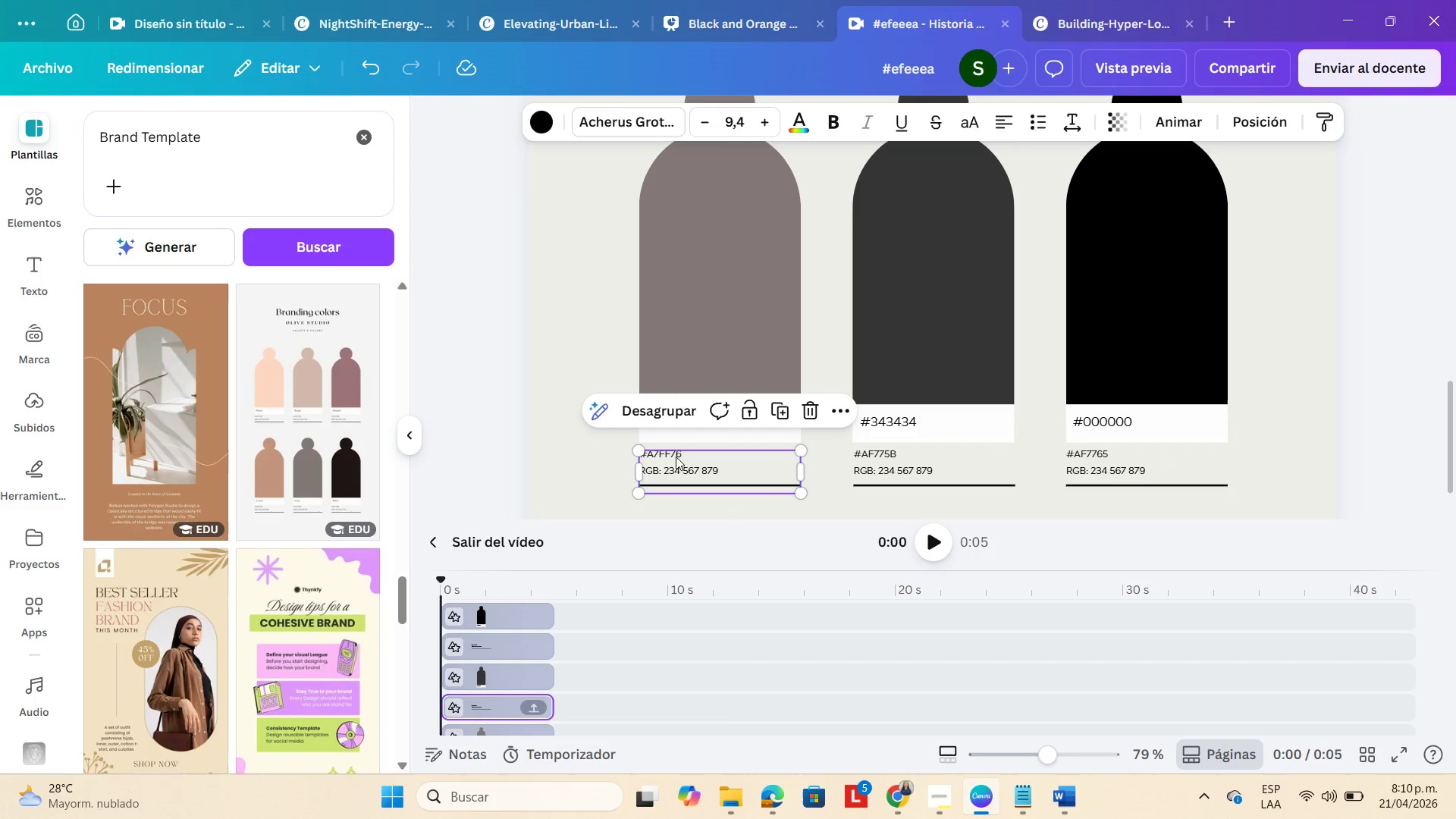 
left_click([676, 457])
 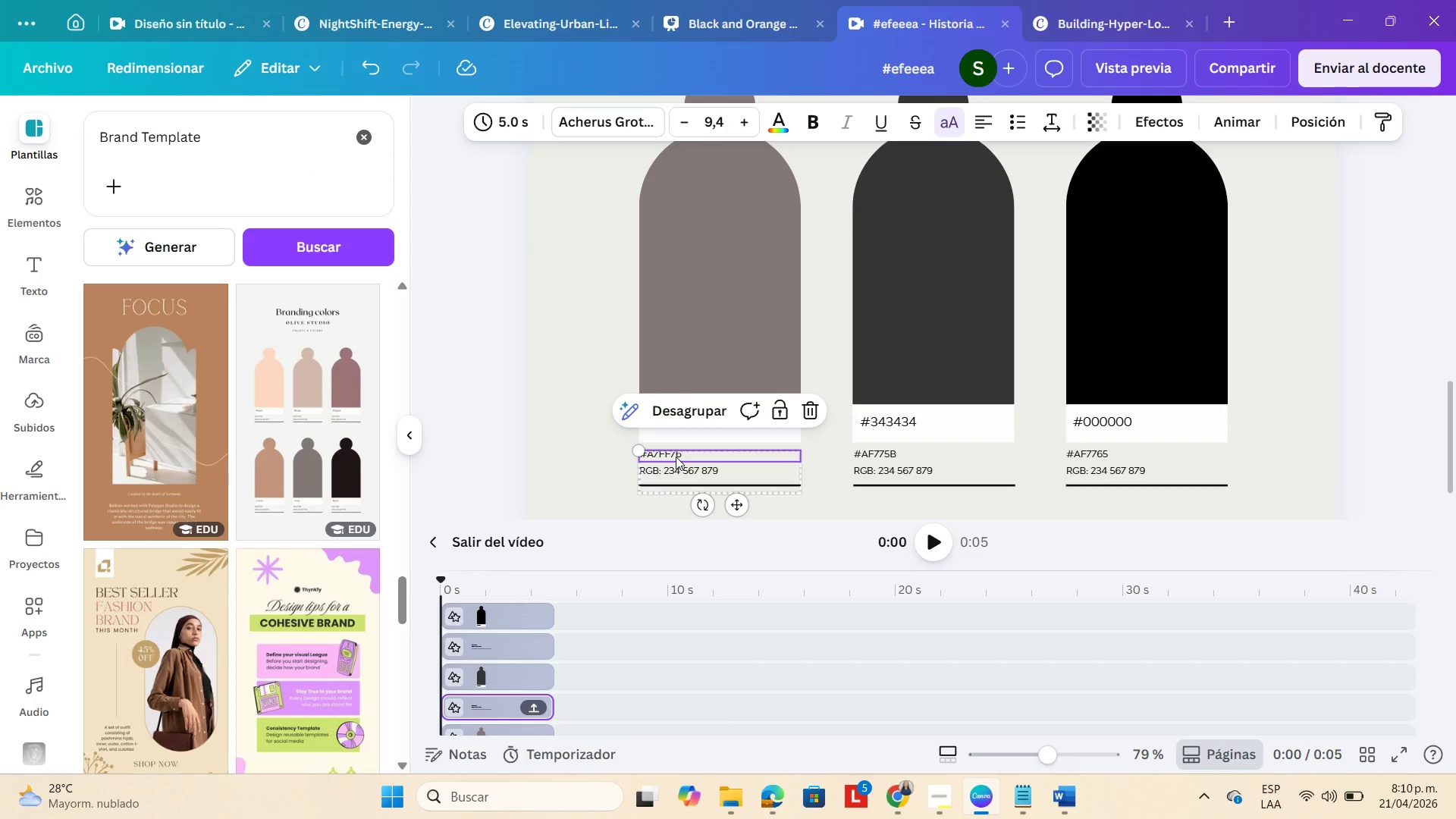 
key(Backspace)
 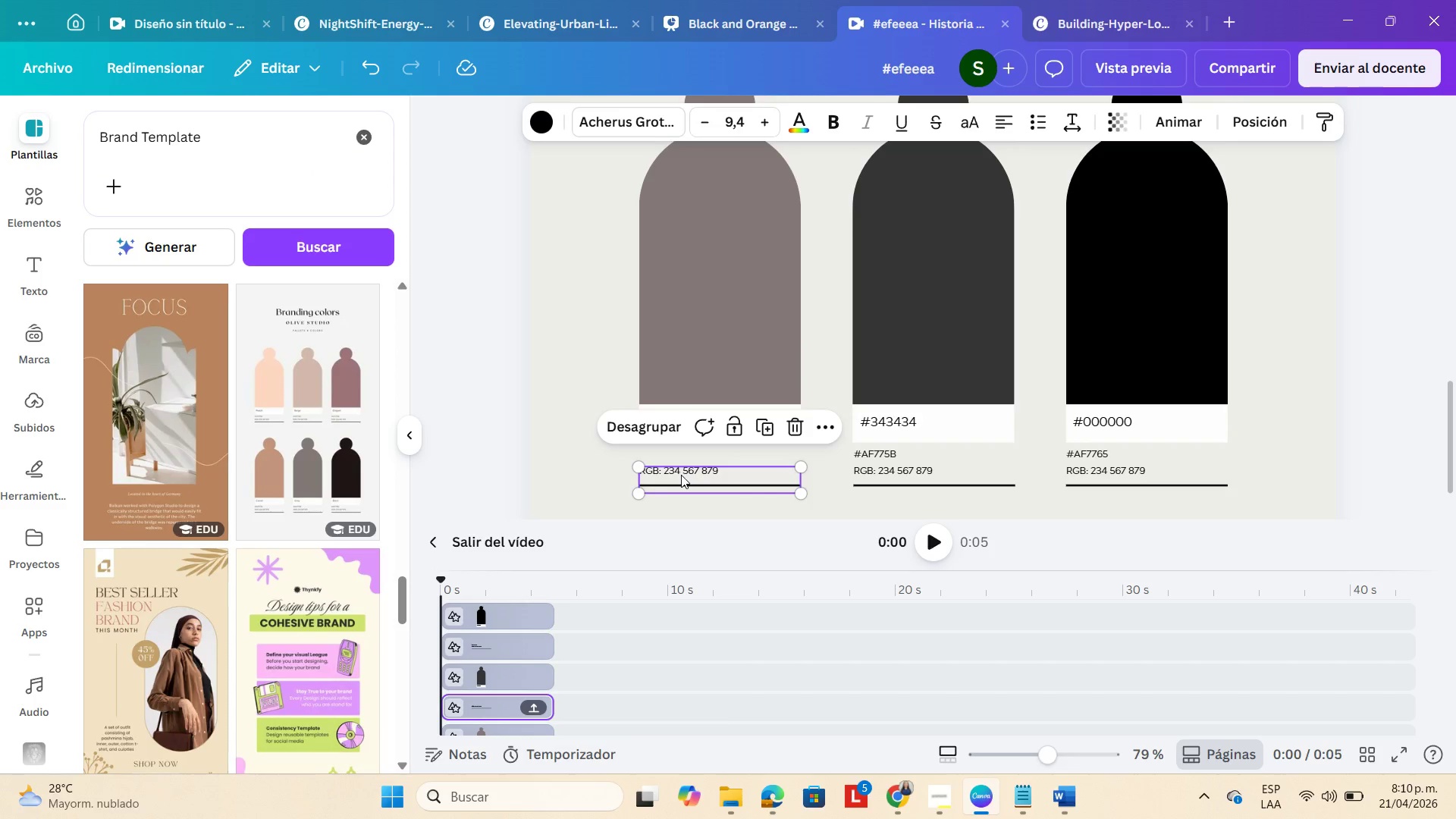 
left_click([681, 475])
 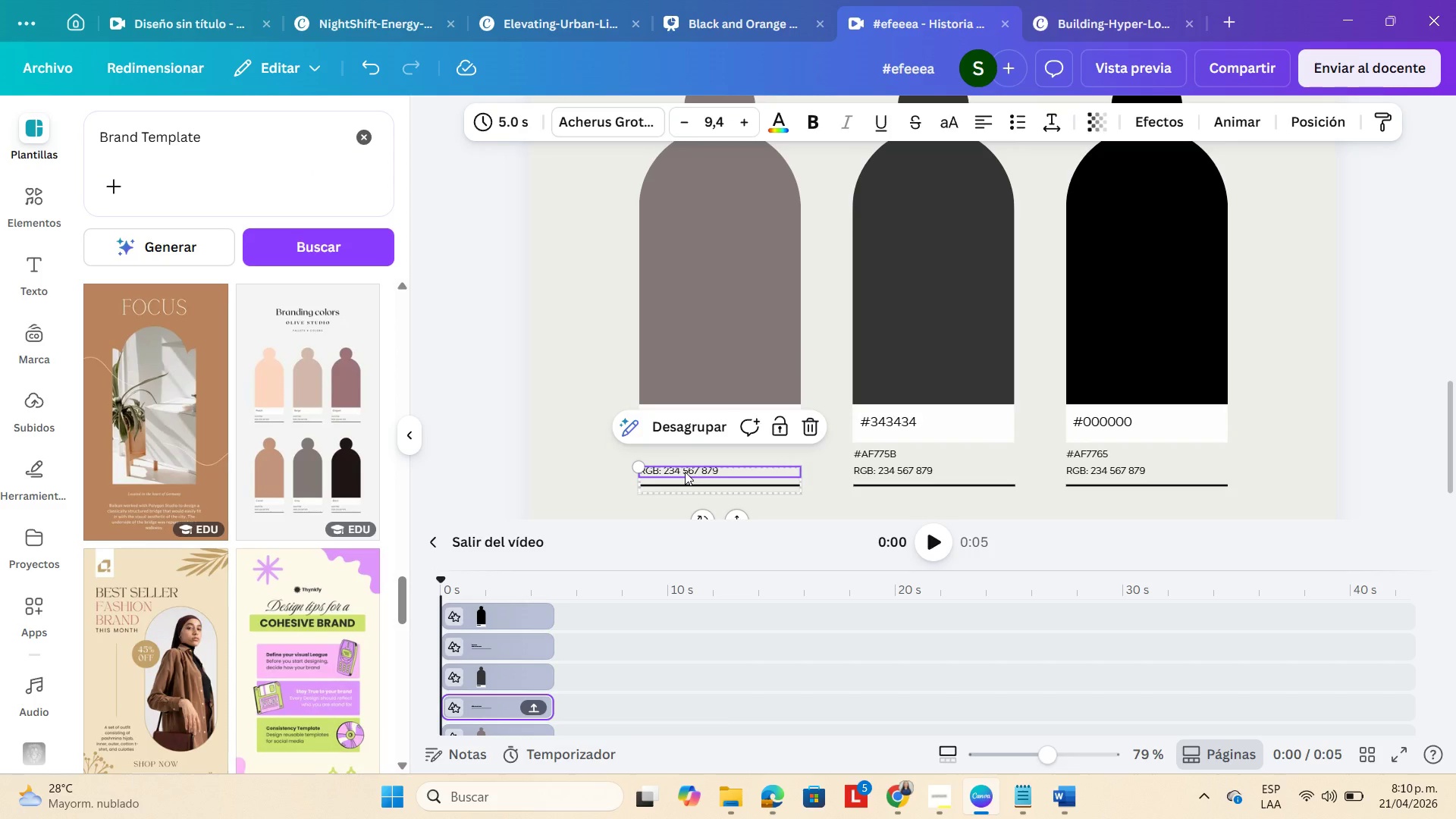 
double_click([685, 472])
 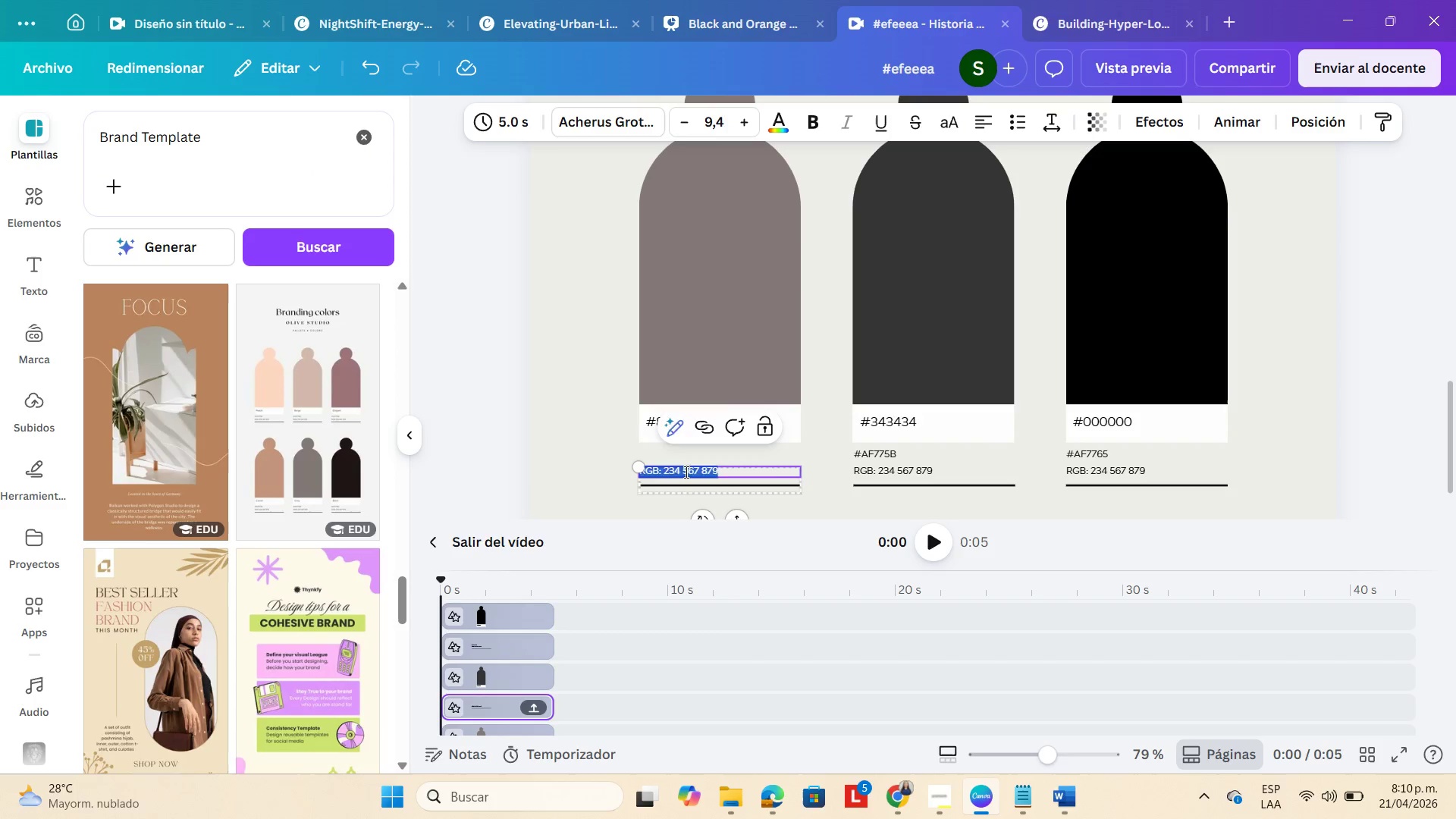 
key(Backspace)
 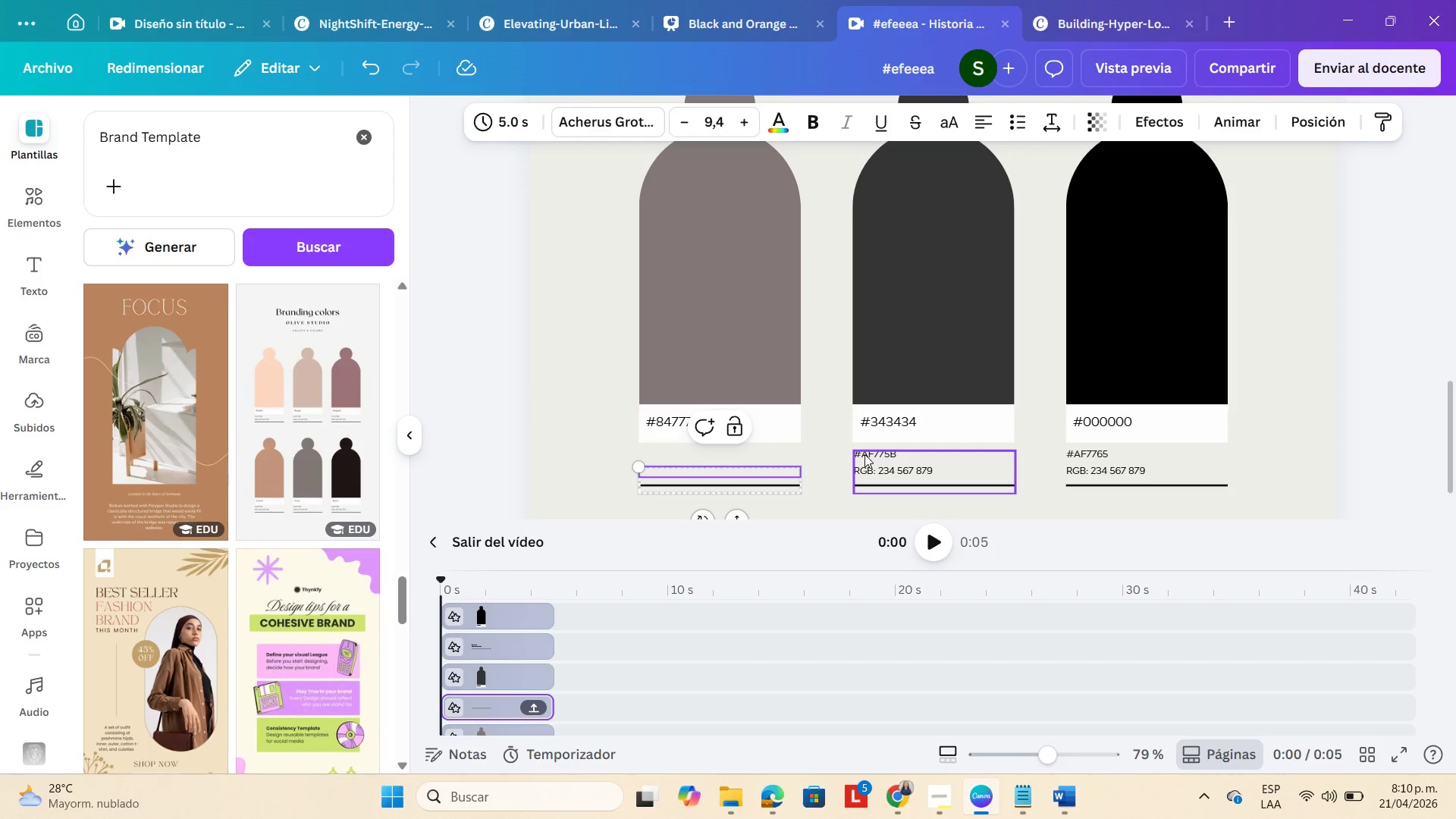 
left_click([864, 454])
 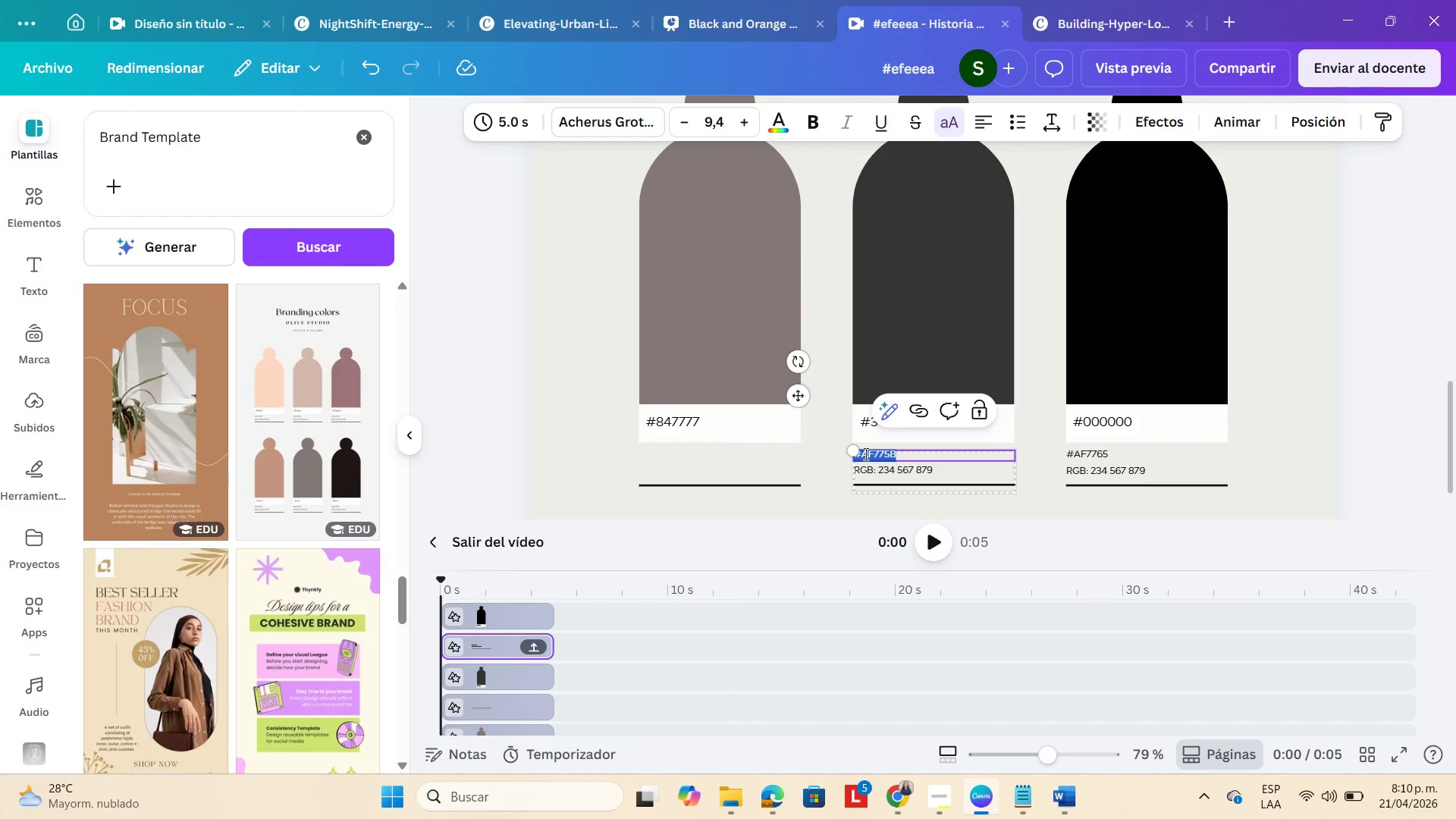 
key(Backspace)
 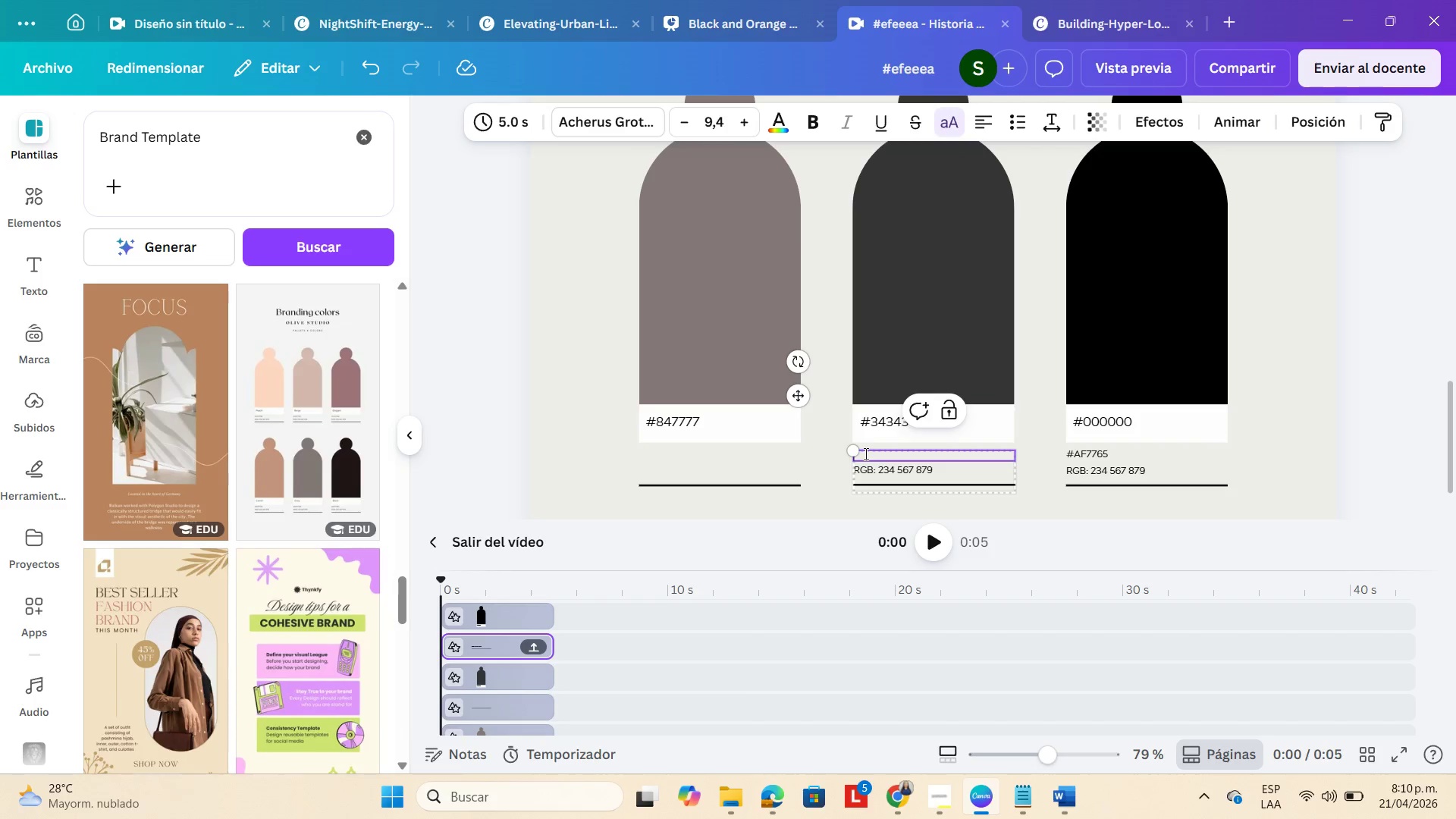 
key(Backspace)
 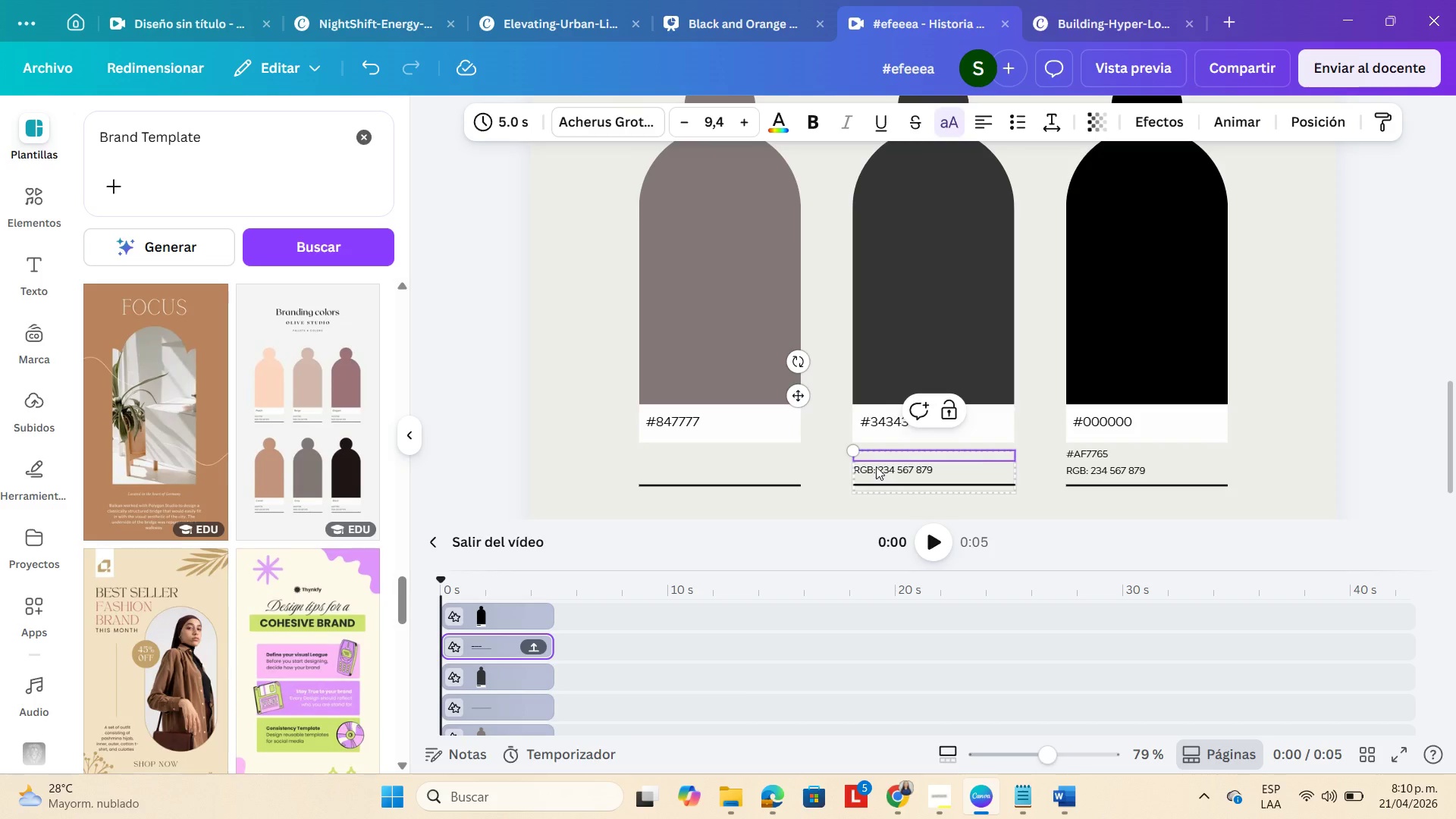 
double_click([876, 466])
 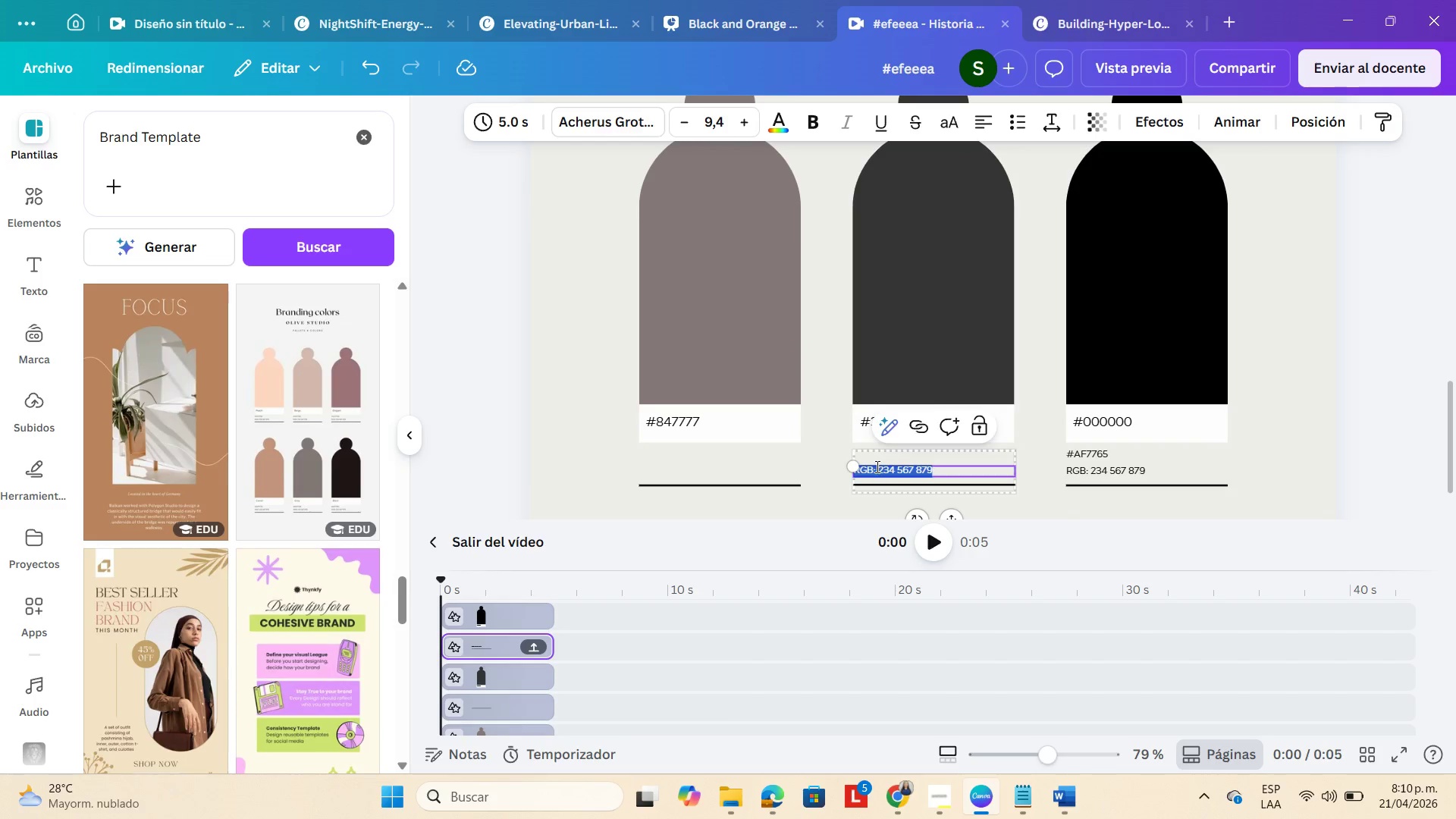 
key(Backspace)
 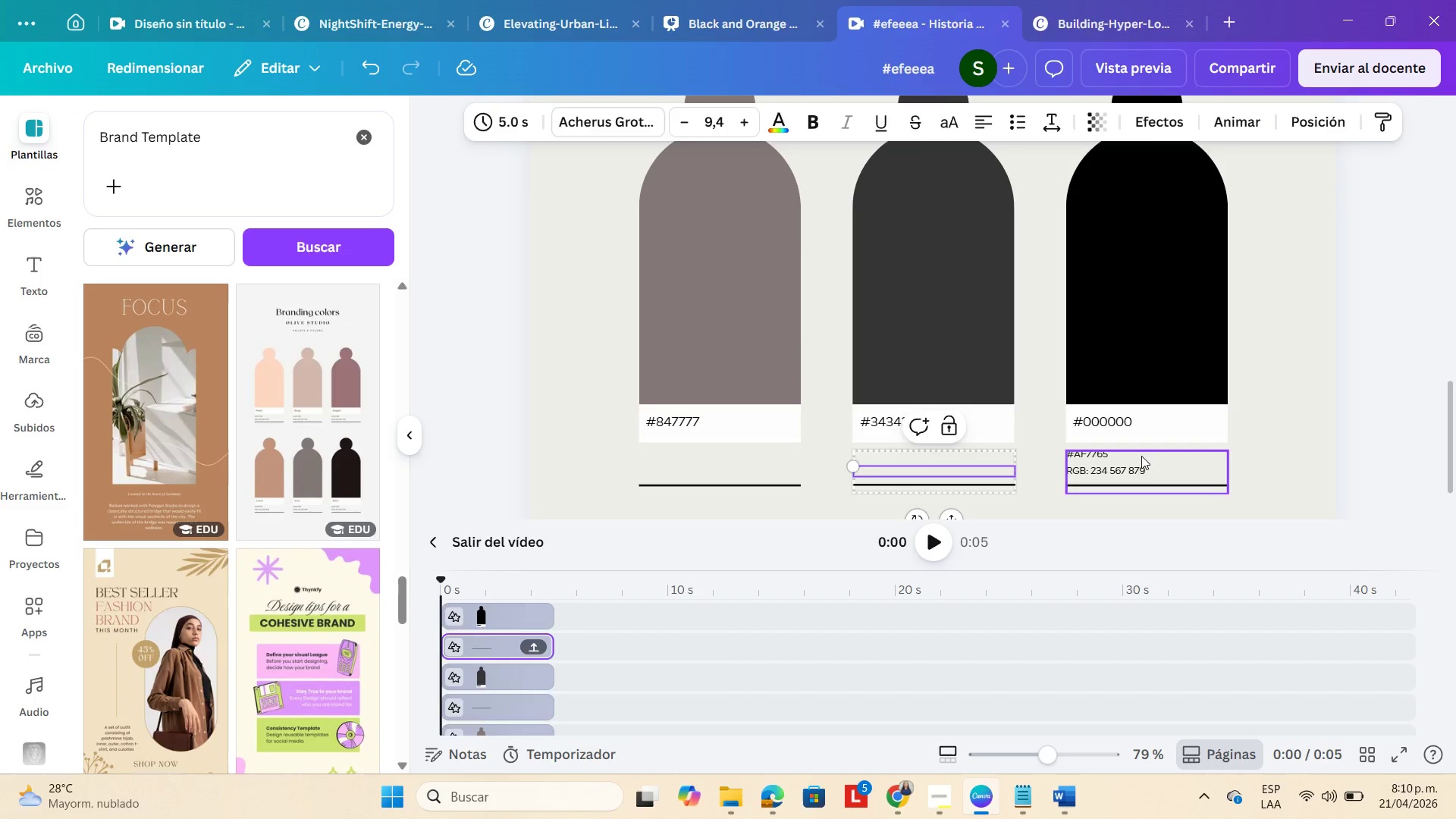 
double_click([1141, 455])
 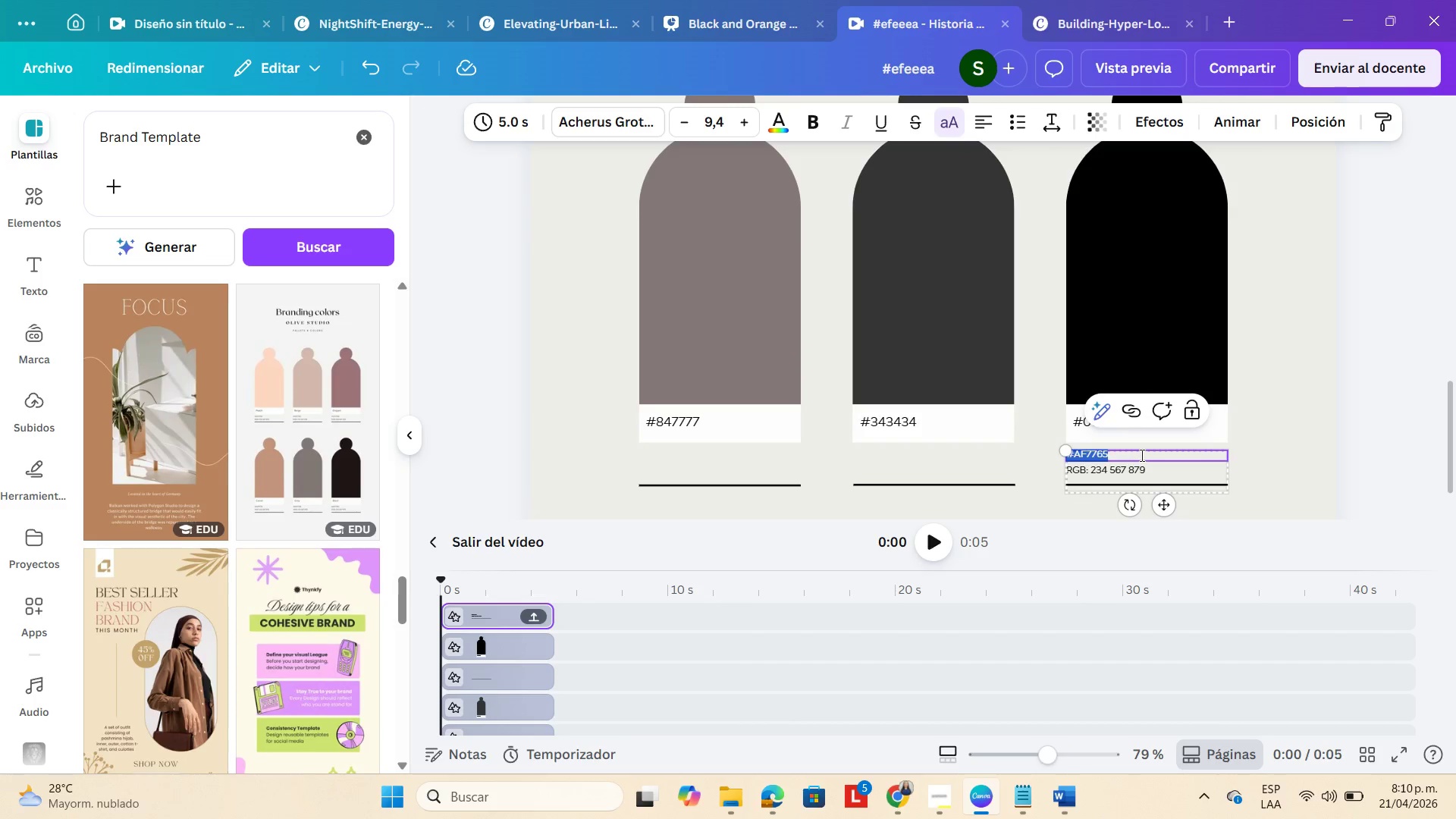 
key(Backspace)
 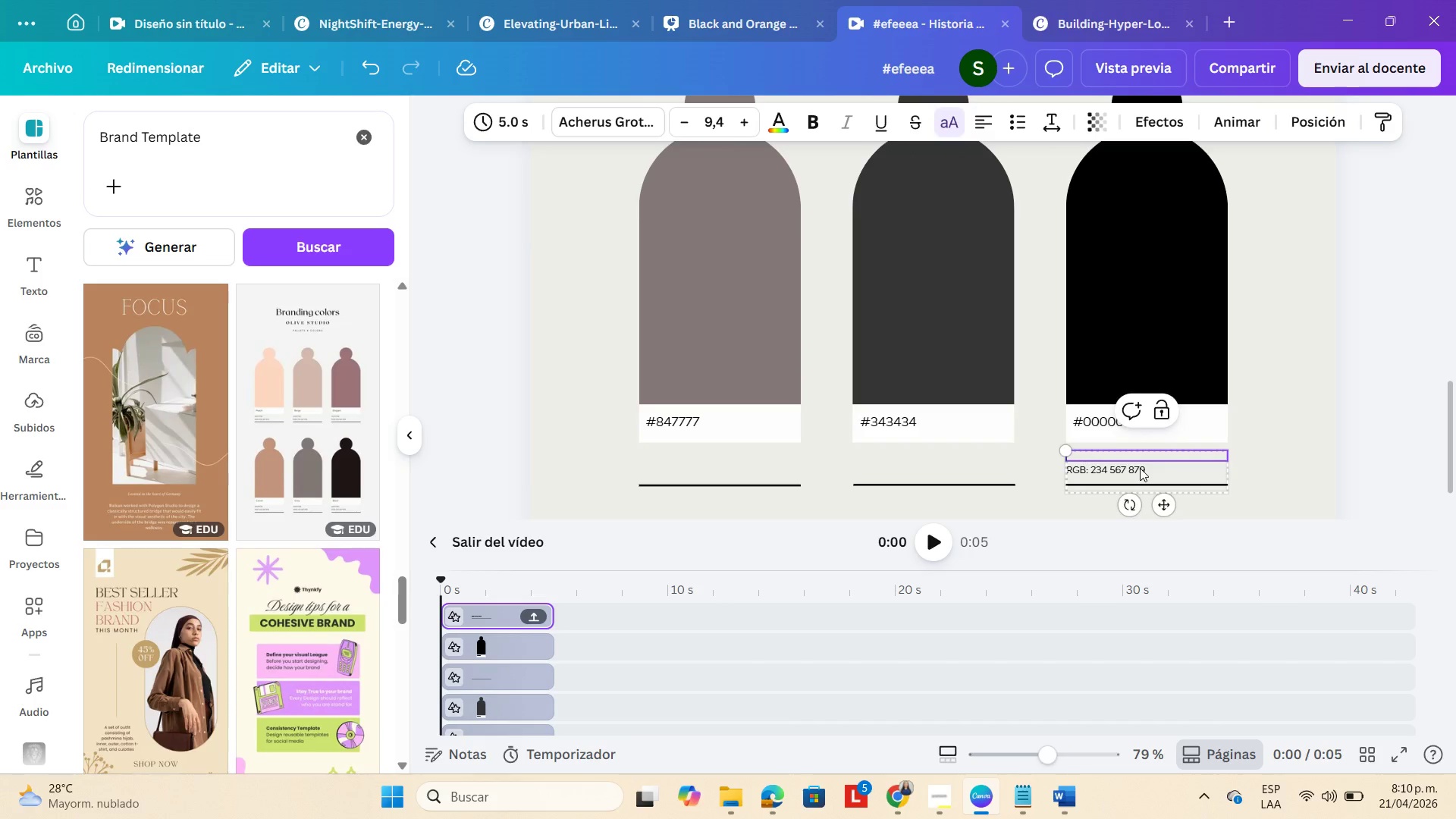 
left_click([1140, 468])
 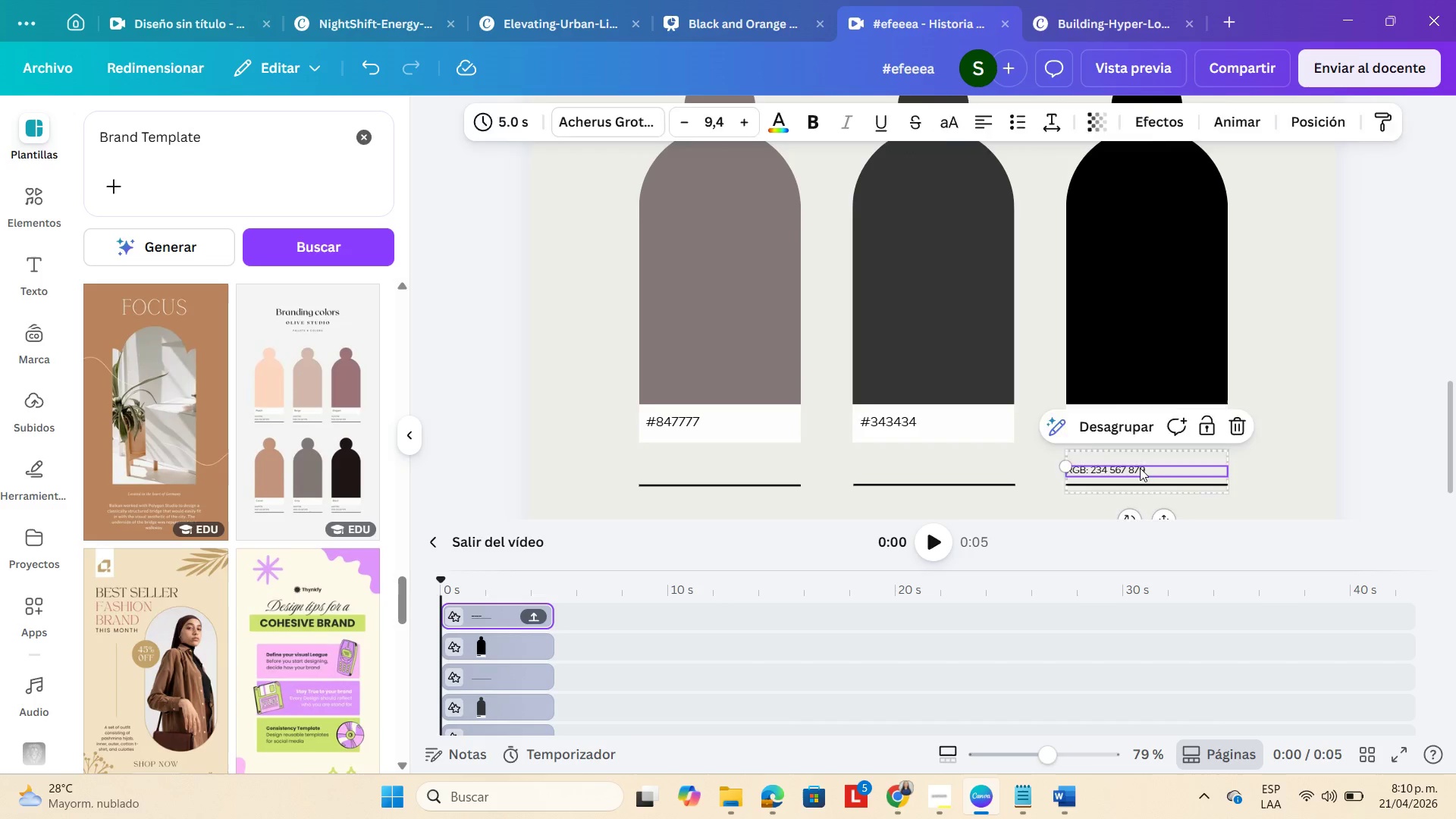 
key(Backspace)
 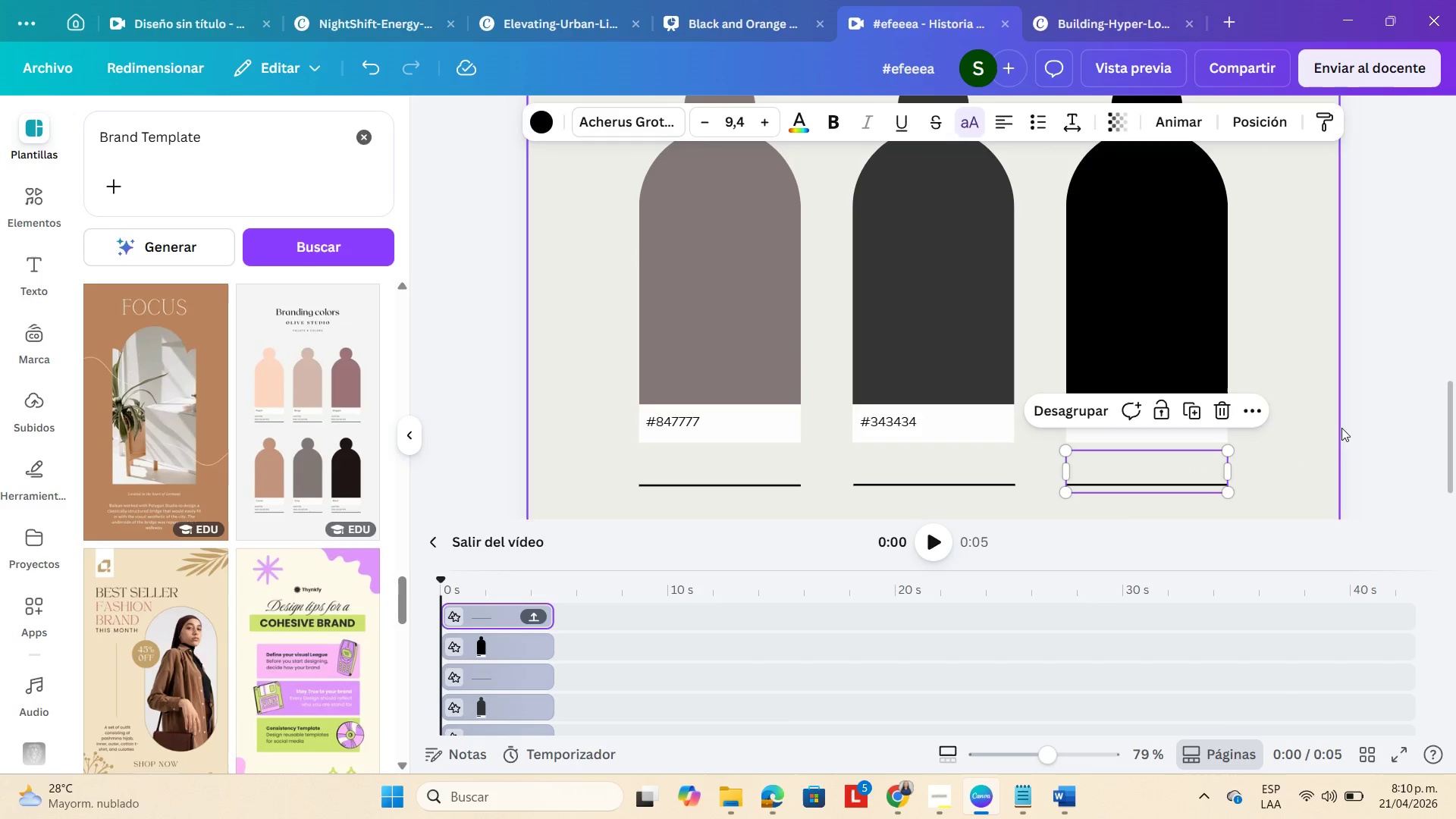 
left_click([1354, 422])
 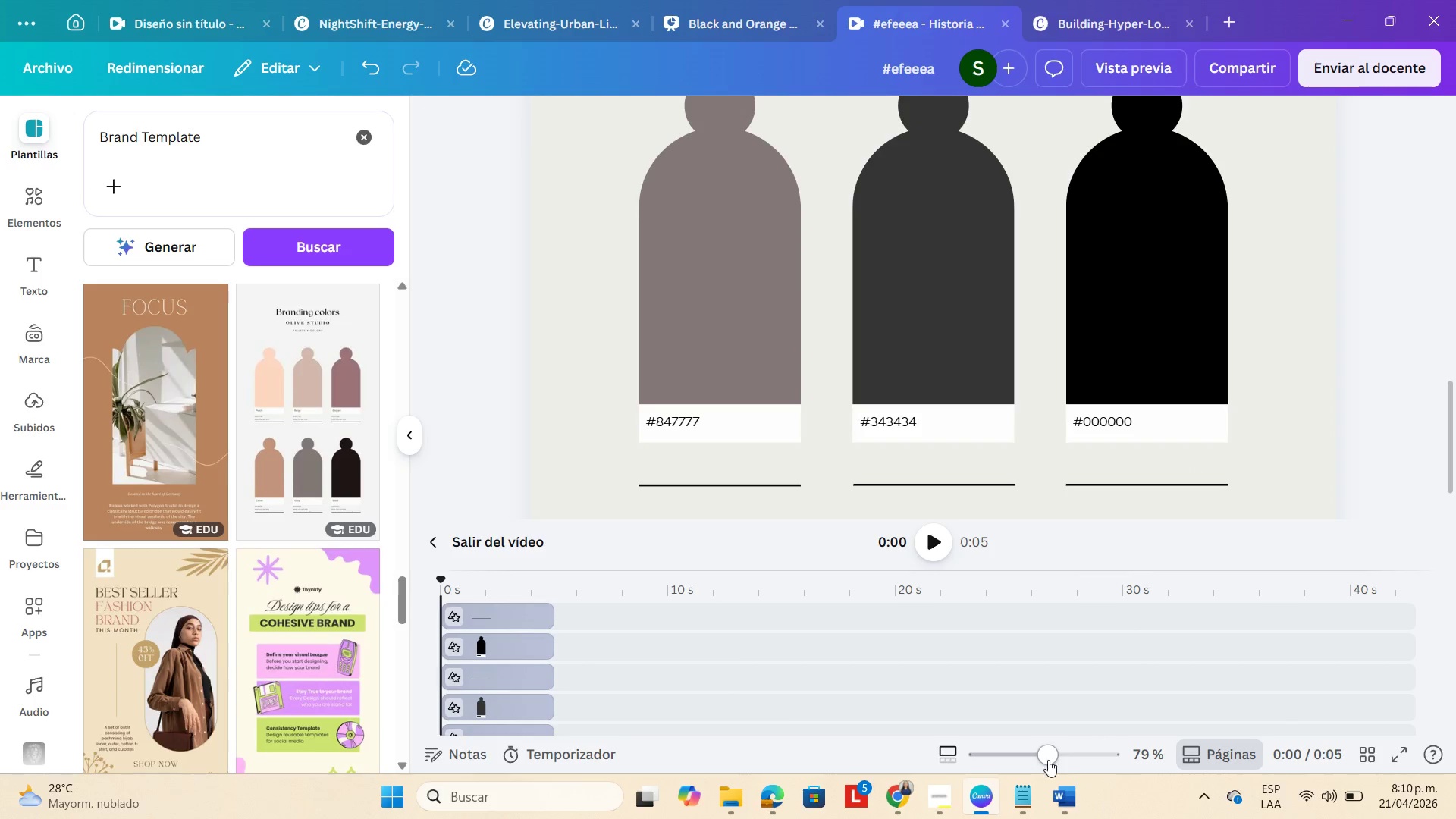 
left_click([1009, 742])
 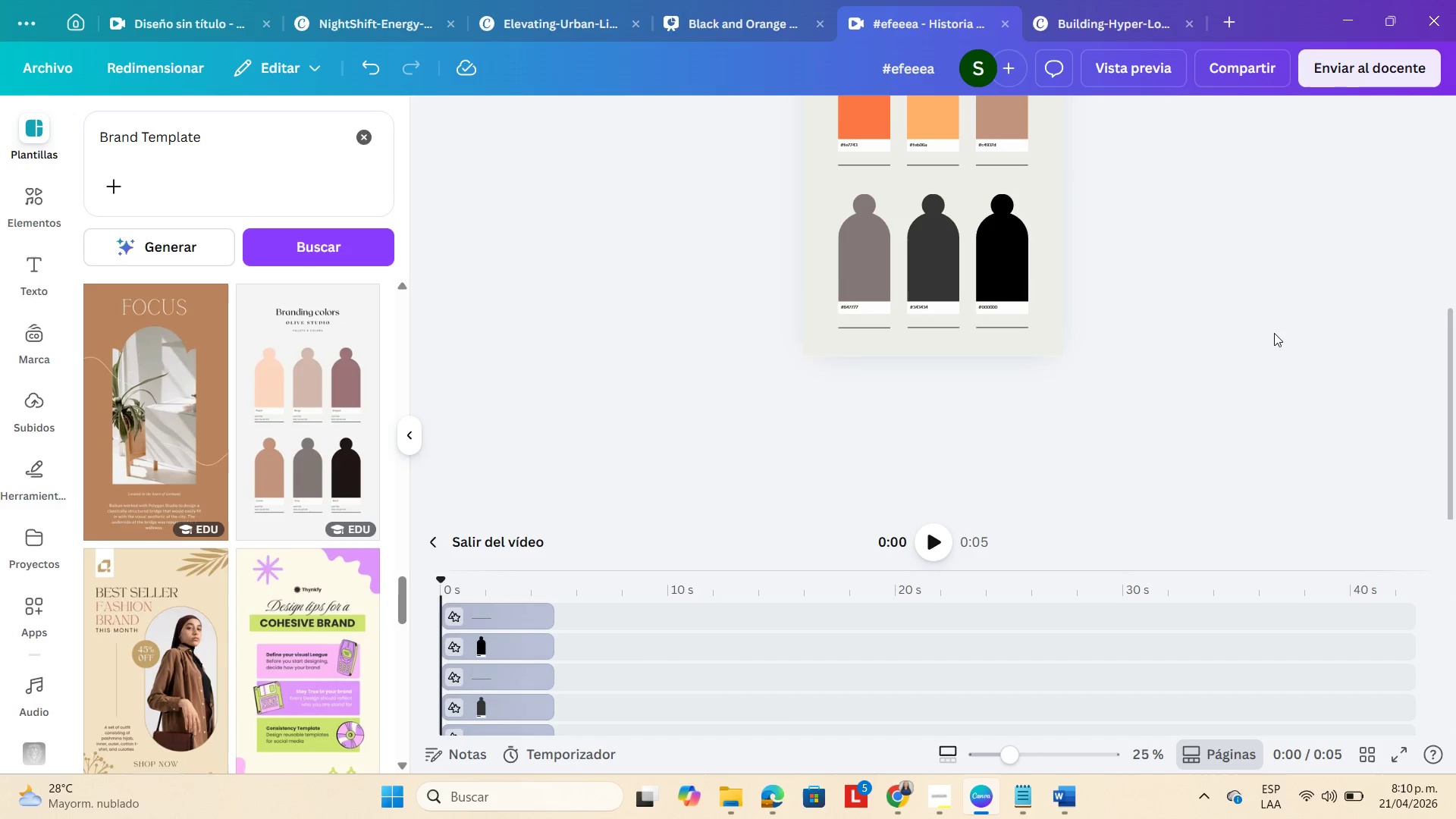 
scroll: coordinate [1262, 324], scroll_direction: up, amount: 2.0
 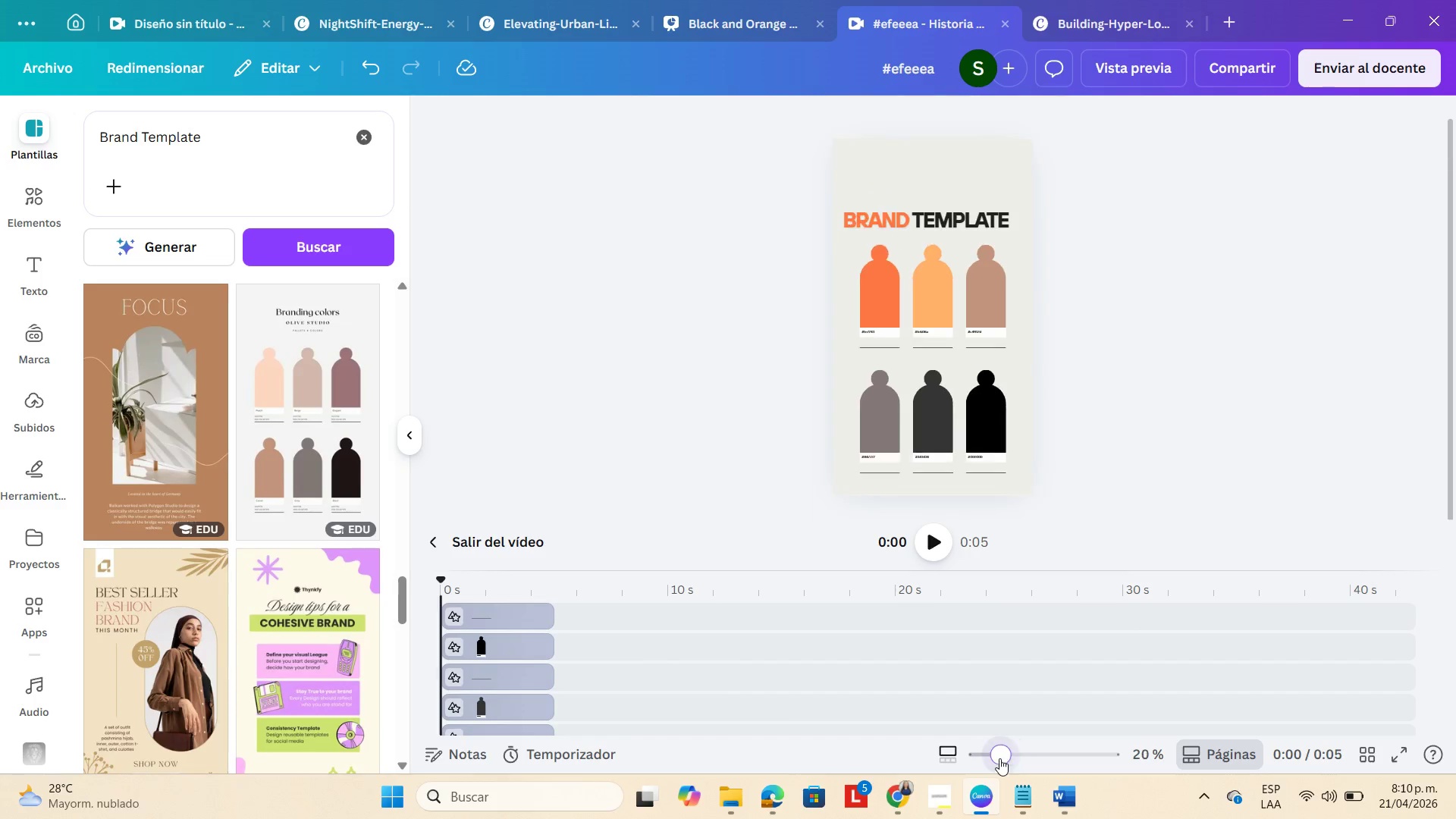 
double_click([1224, 344])
 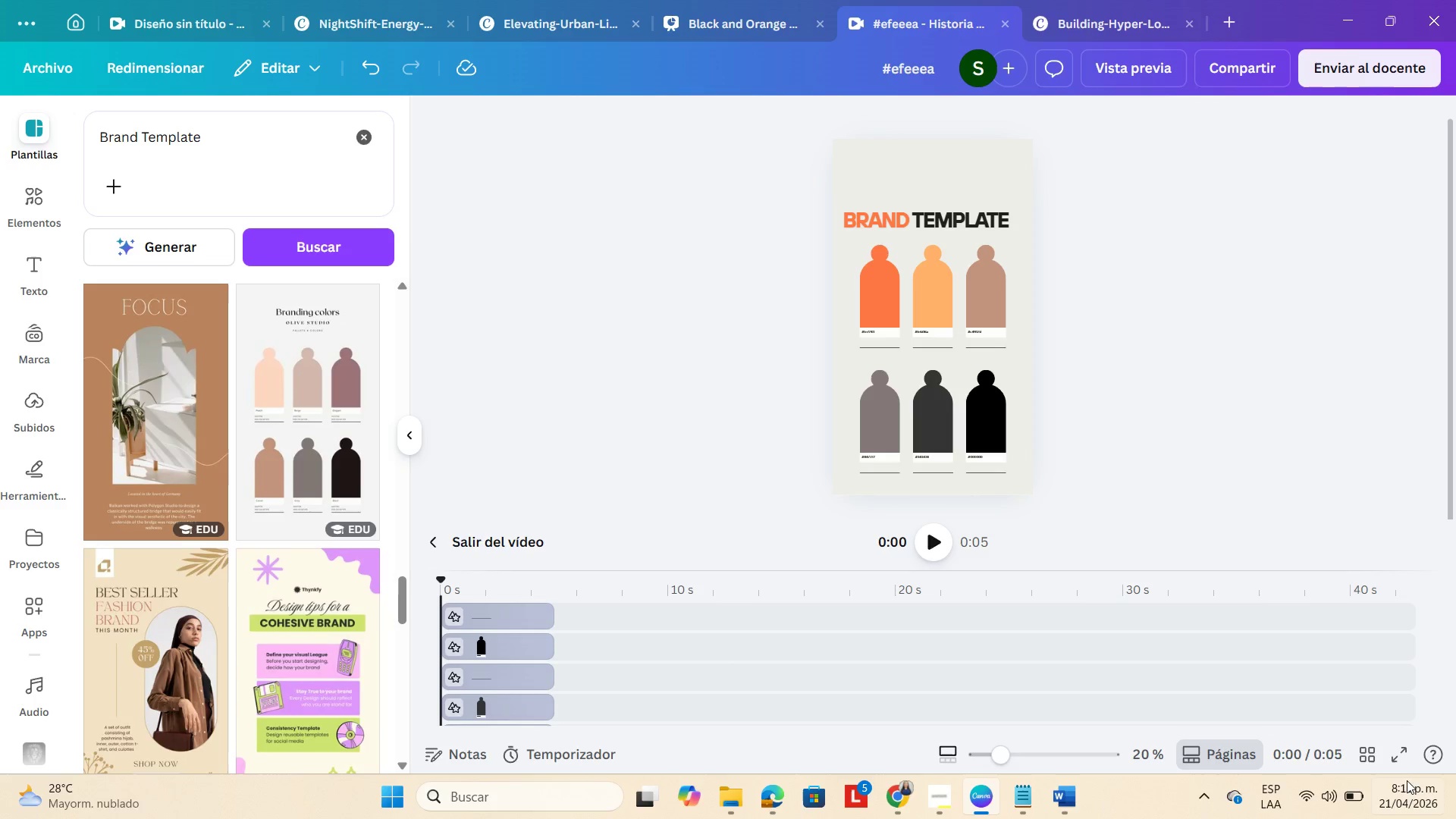 
left_click([1400, 758])
 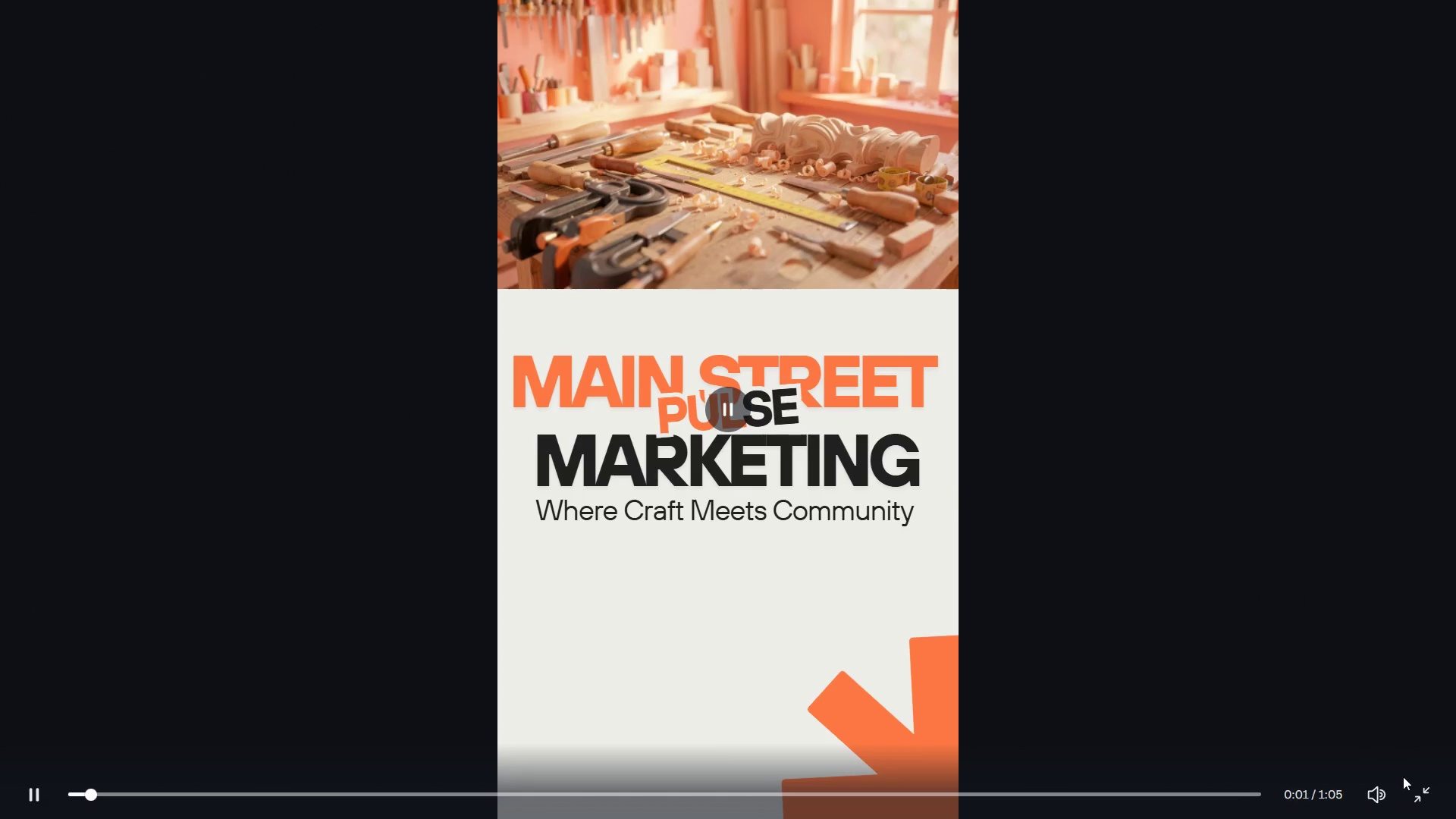 
left_click([1422, 797])
 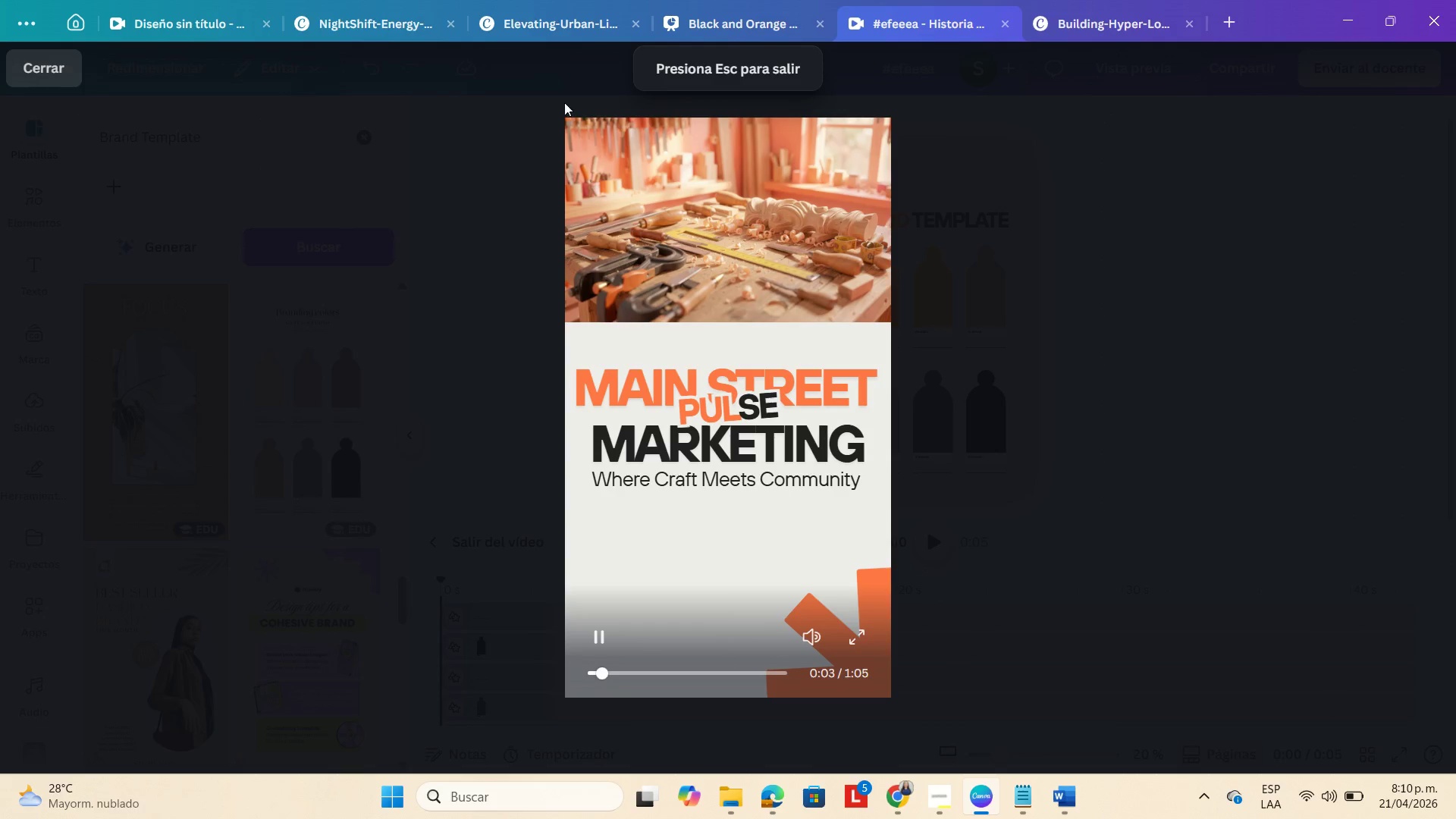 
left_click([62, 59])
 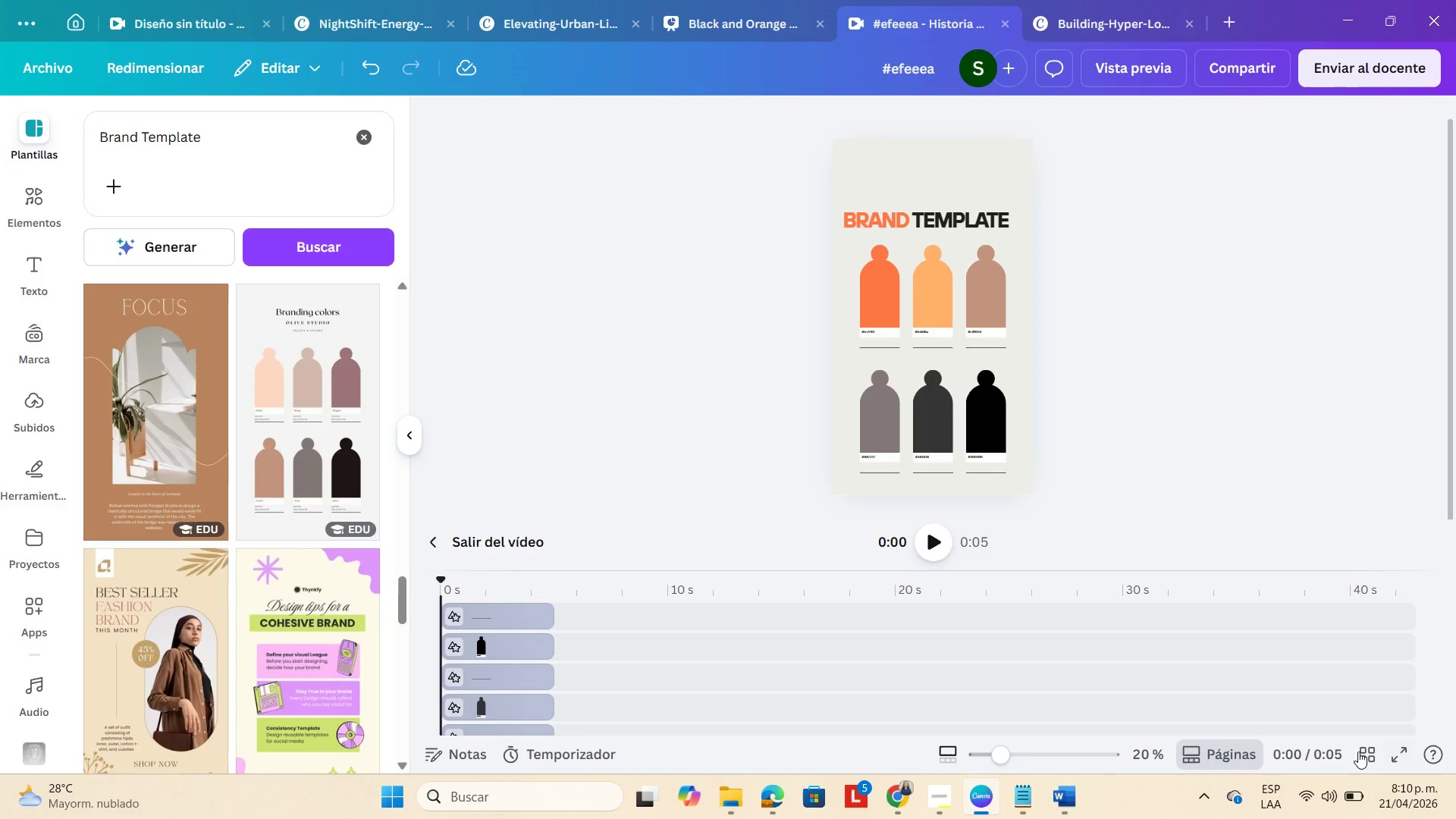 
left_click([1370, 755])
 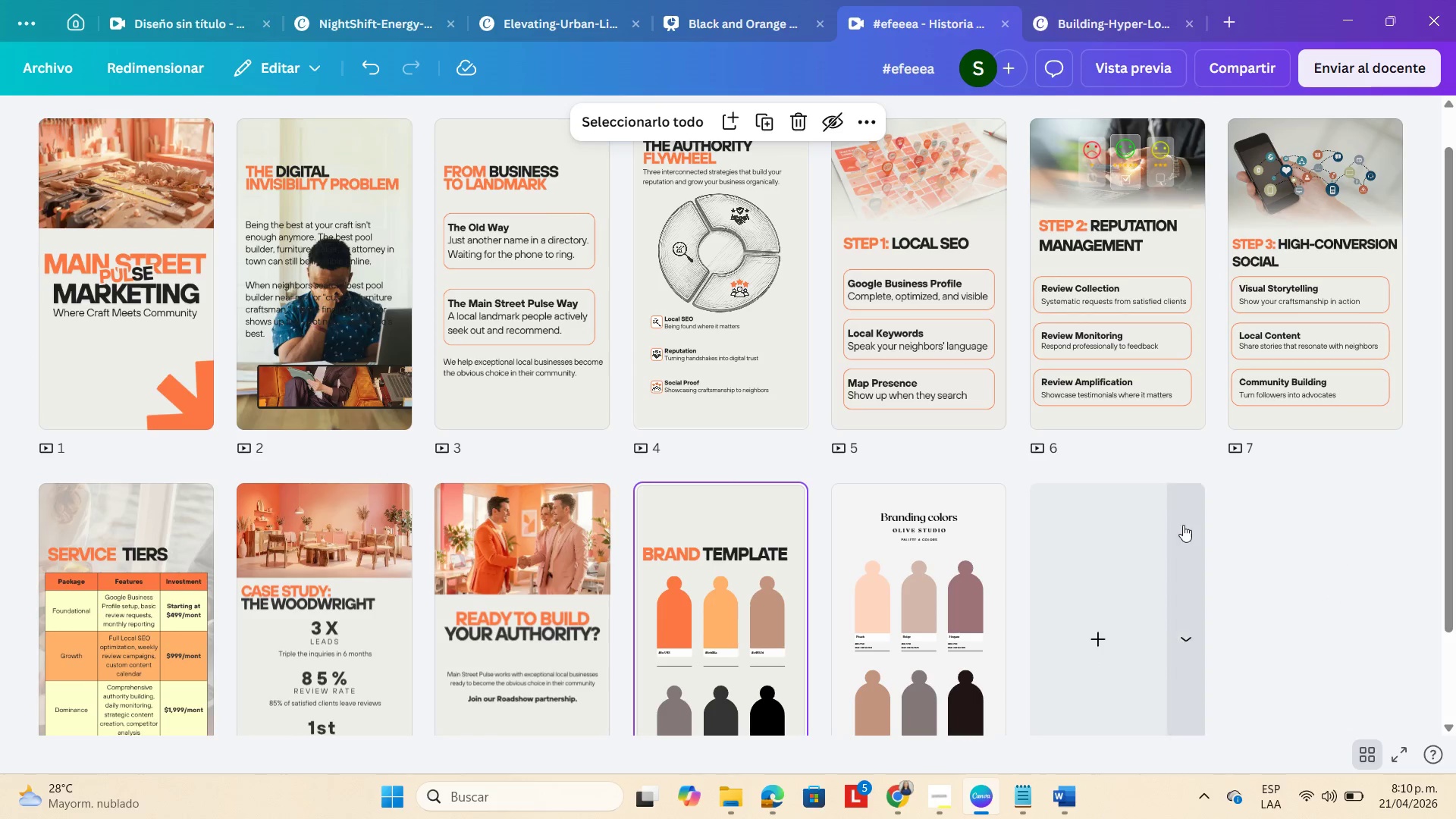 
left_click([952, 520])
 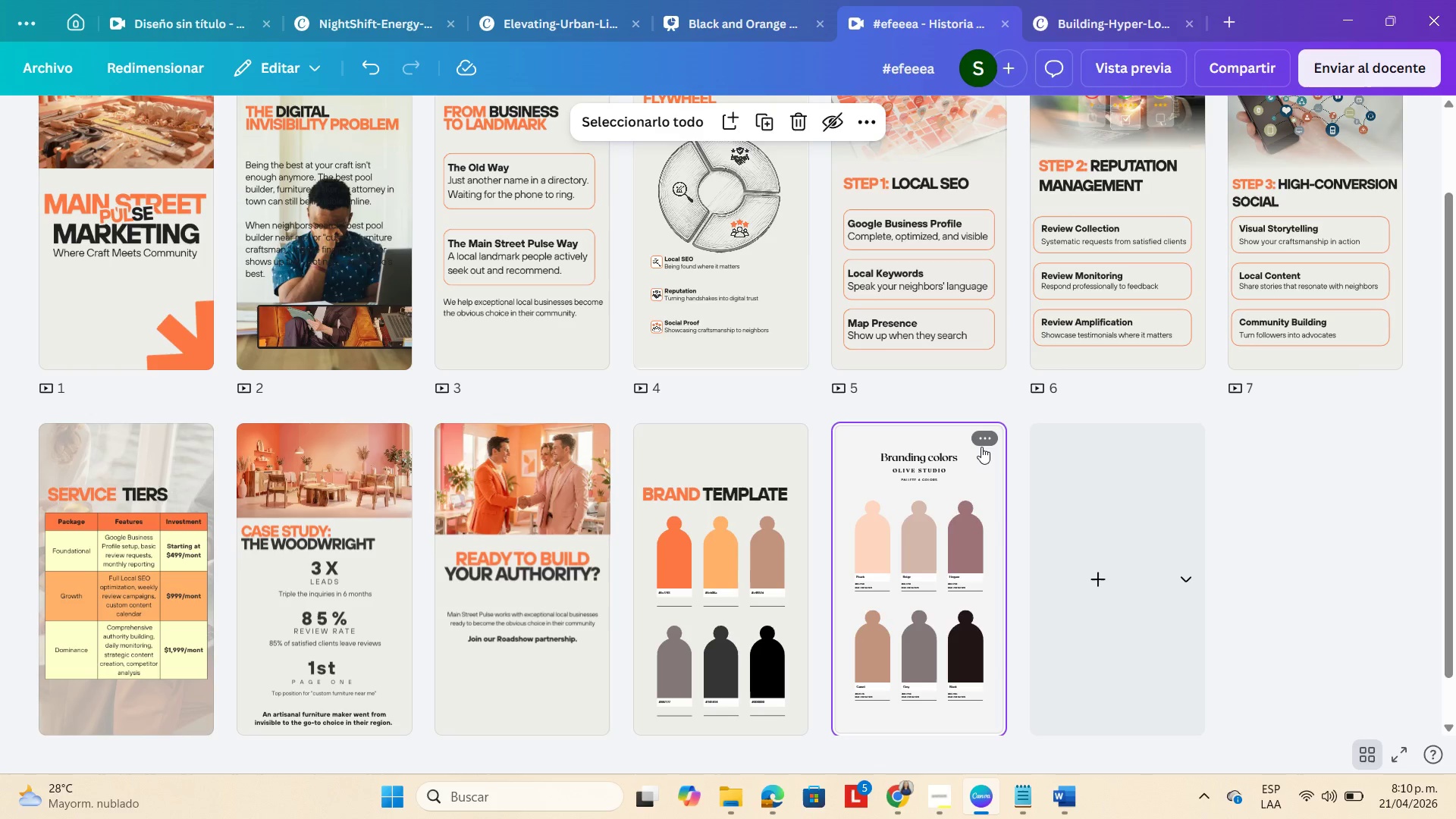 
left_click([981, 445])
 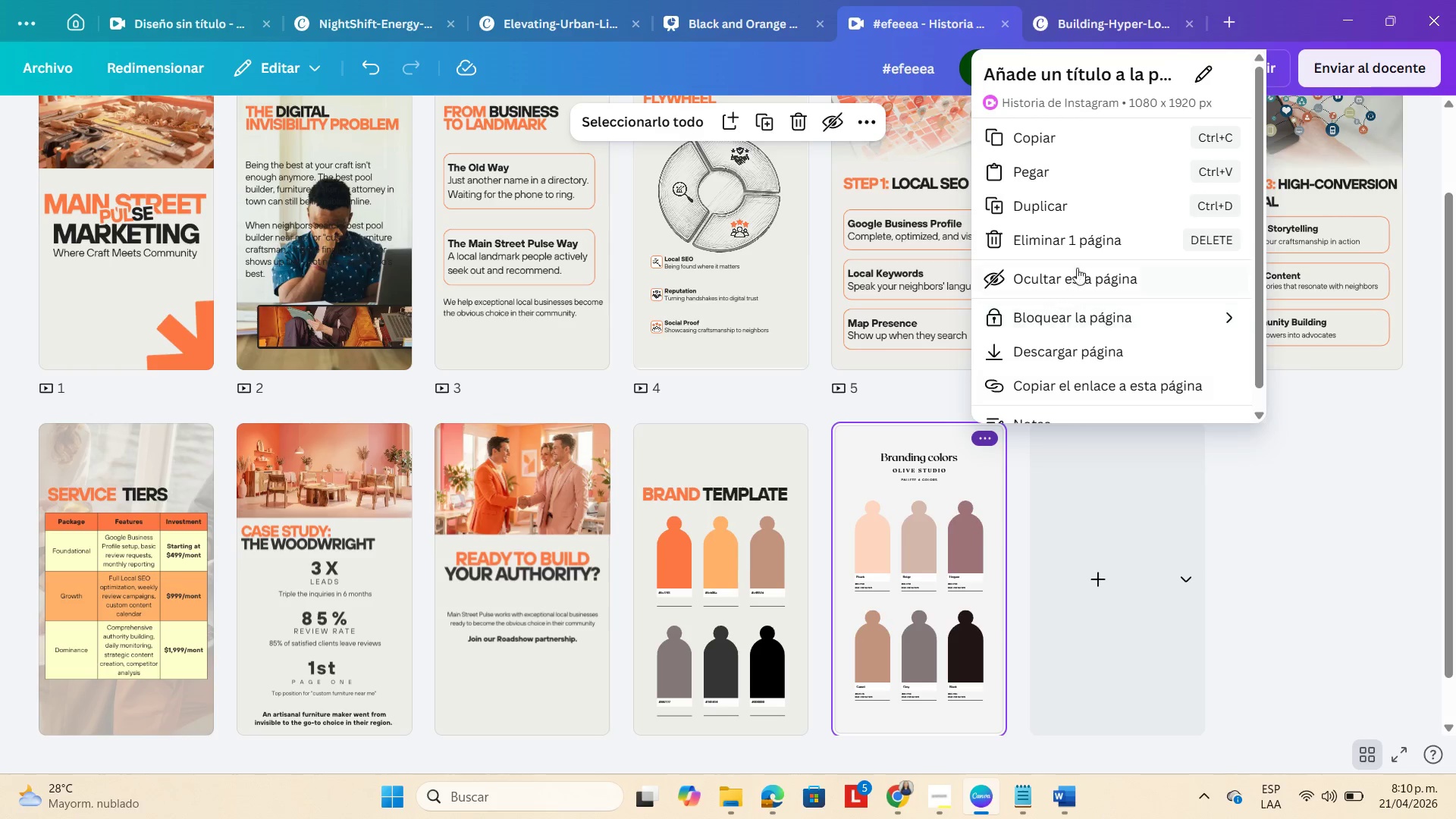 
left_click([1092, 248])
 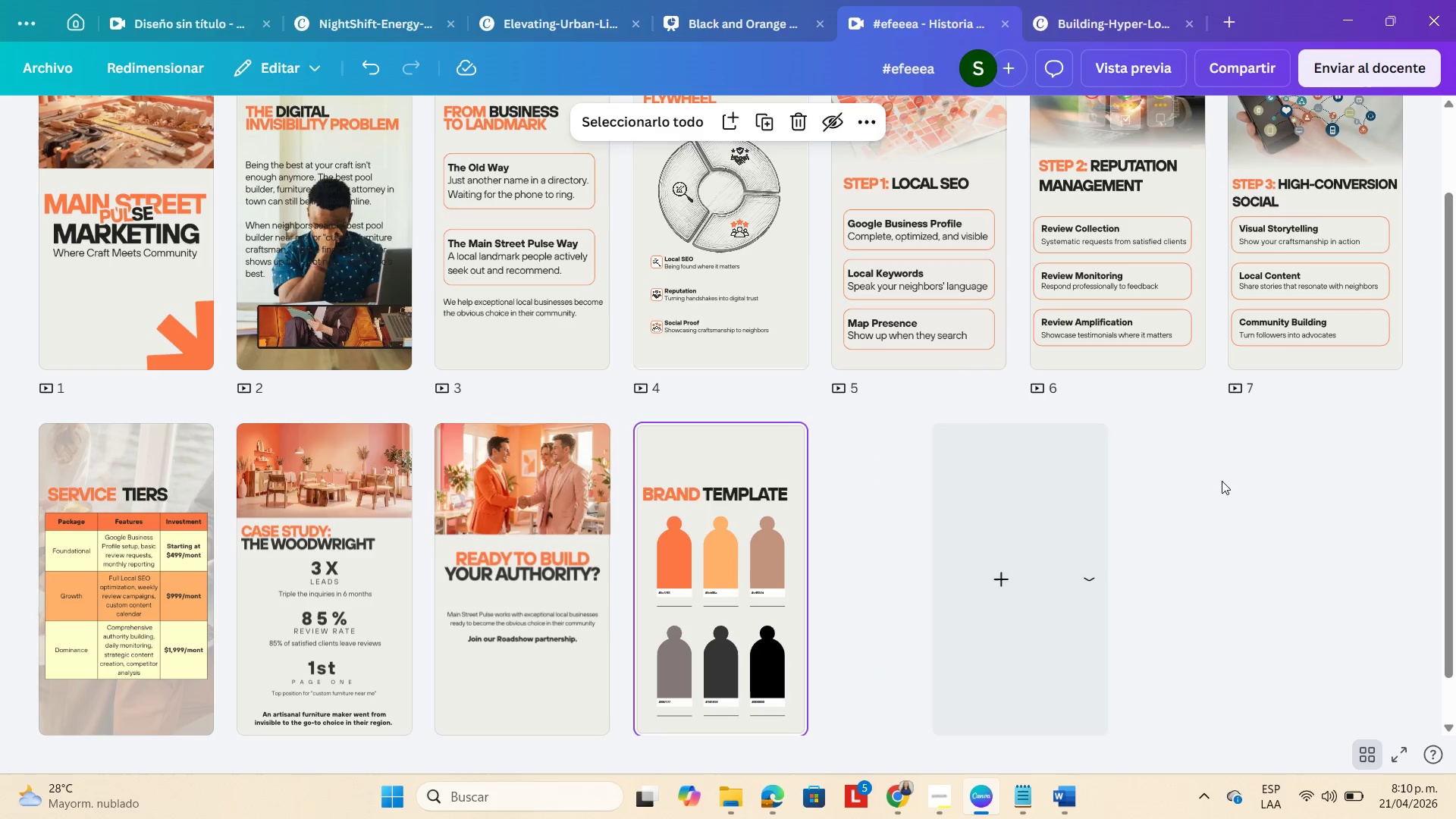 
left_click([1227, 482])
 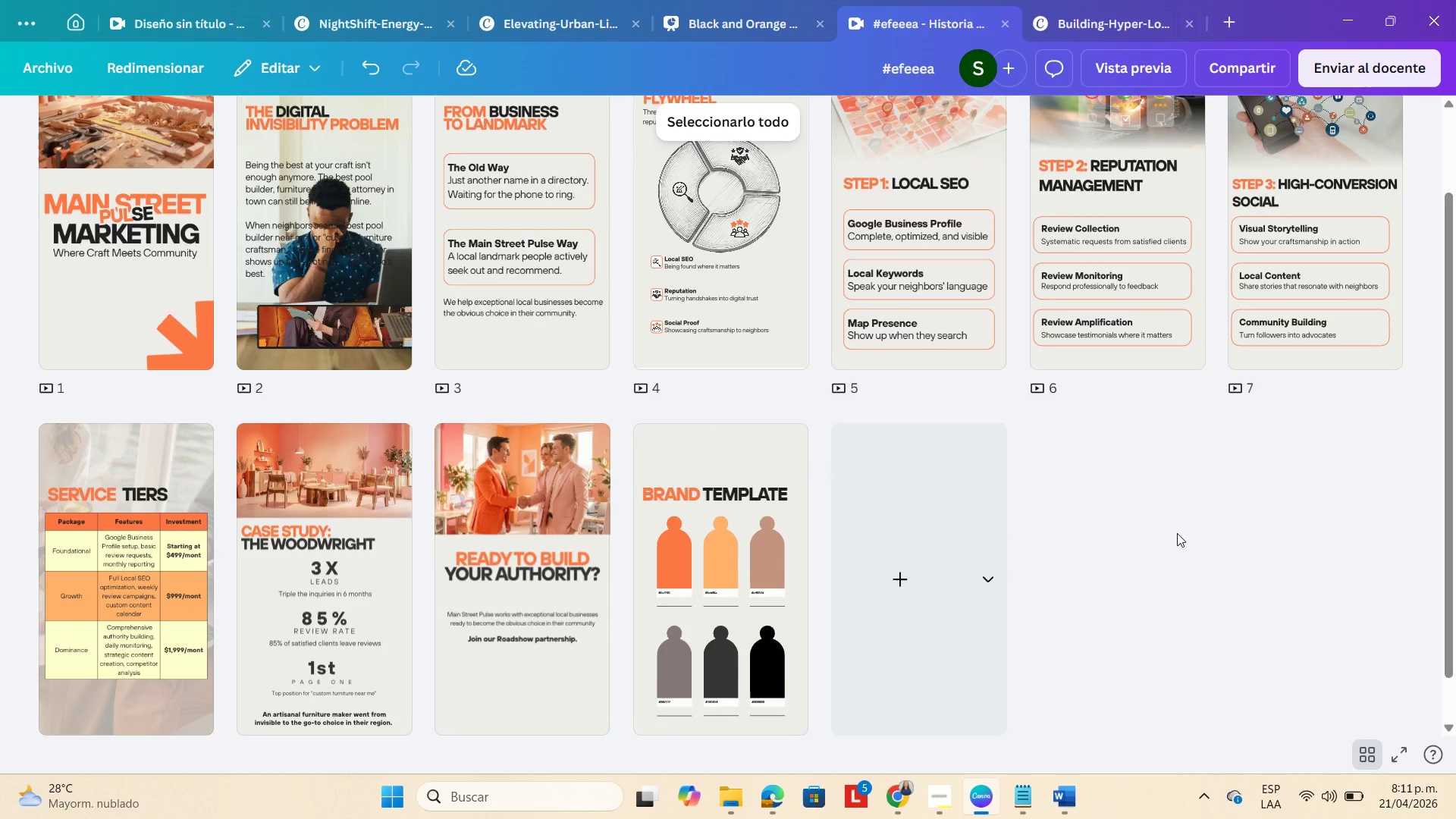 
scroll: coordinate [1177, 533], scroll_direction: up, amount: 1.0
 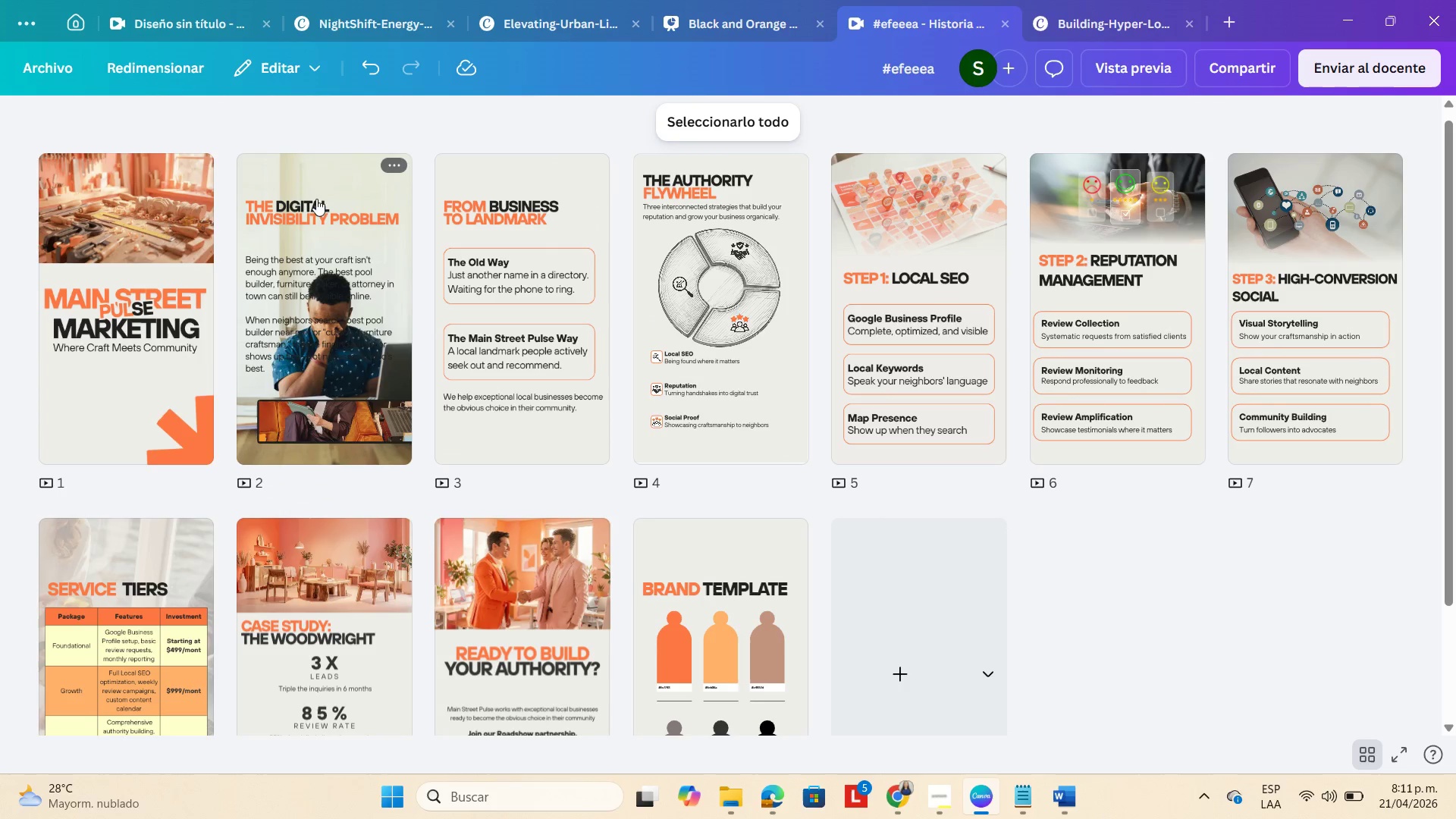 
double_click([330, 175])
 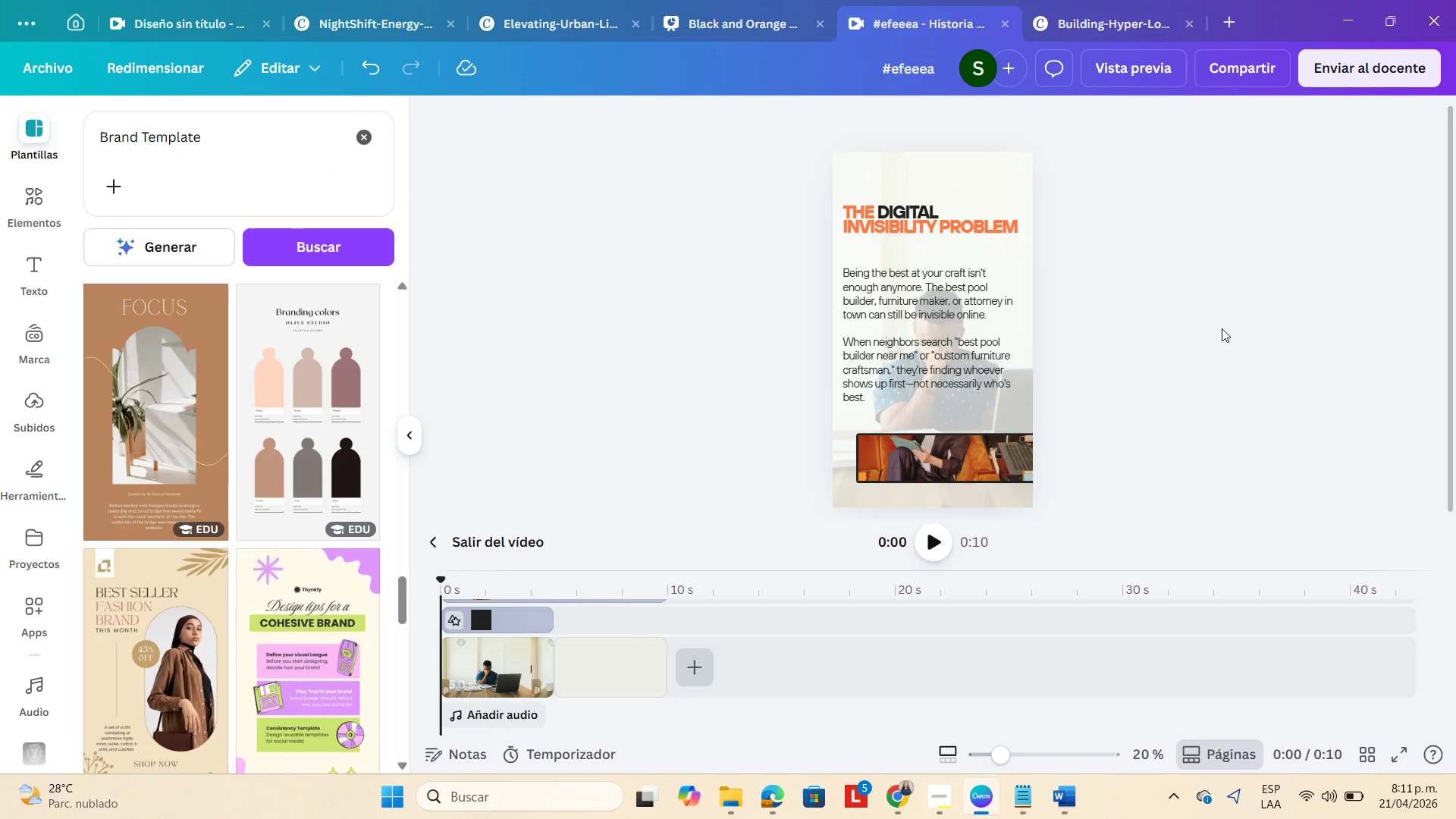 
left_click([967, 165])
 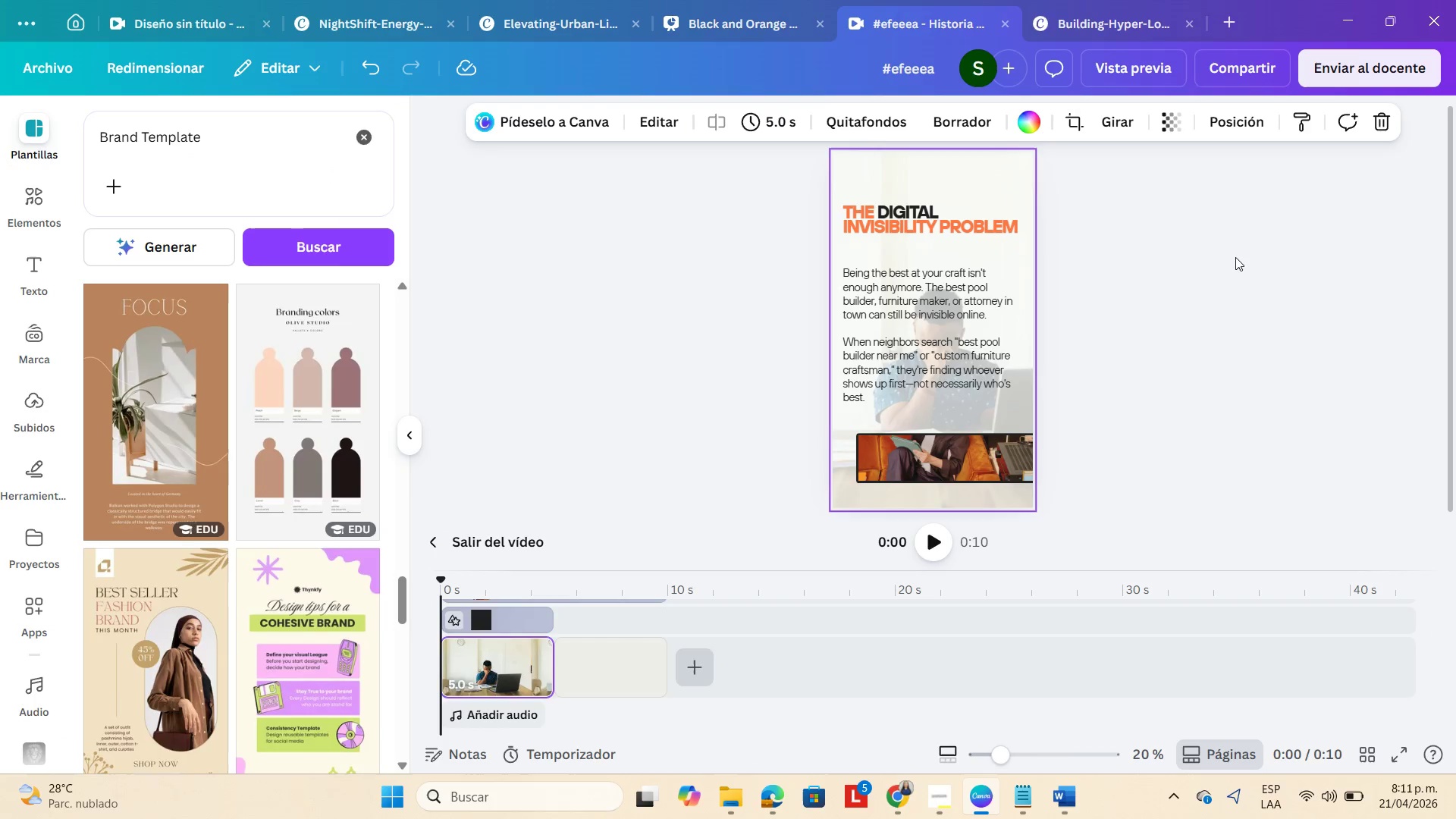 
left_click([1236, 259])
 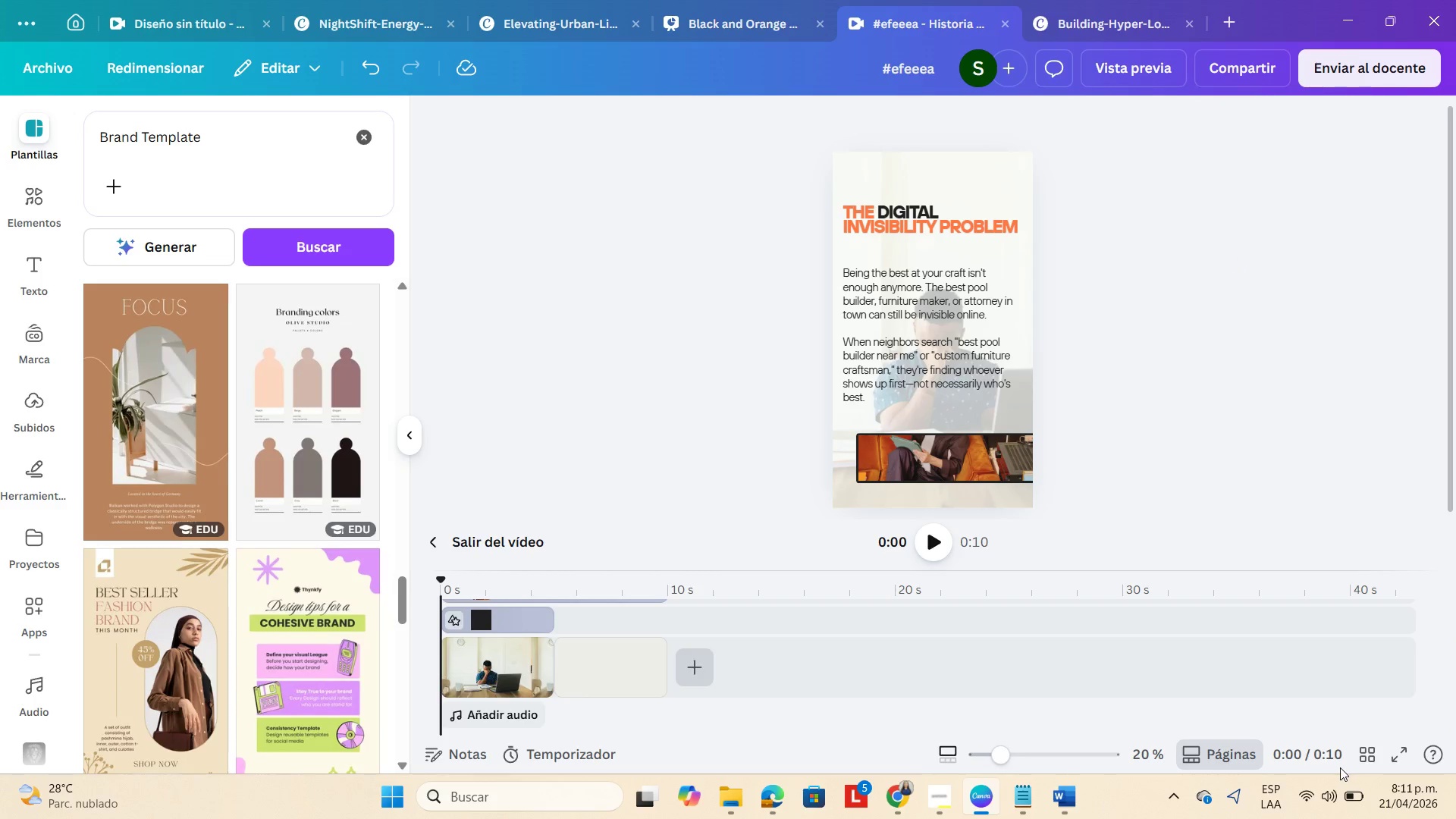 
left_click([1365, 760])
 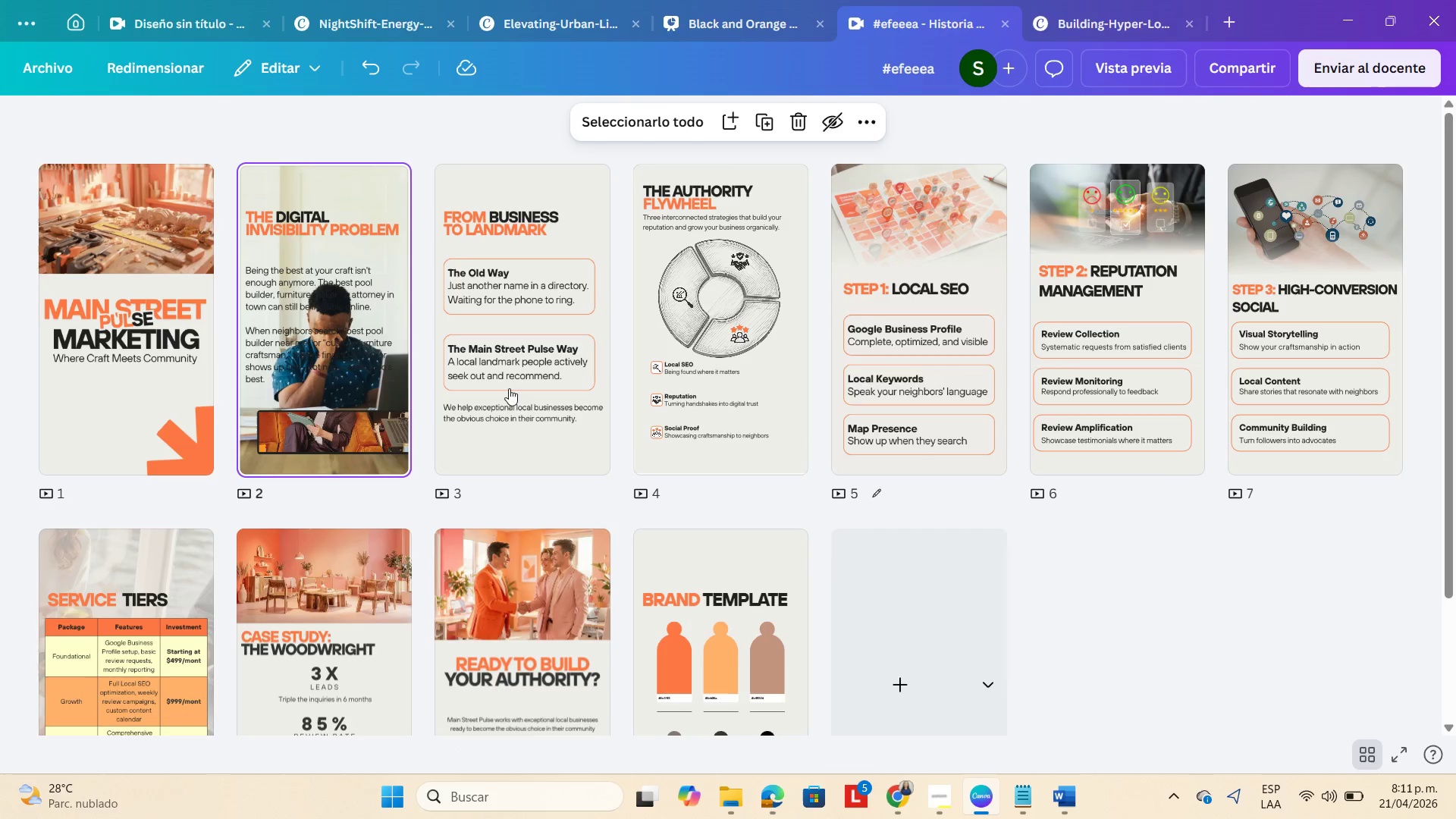 
left_click([329, 294])
 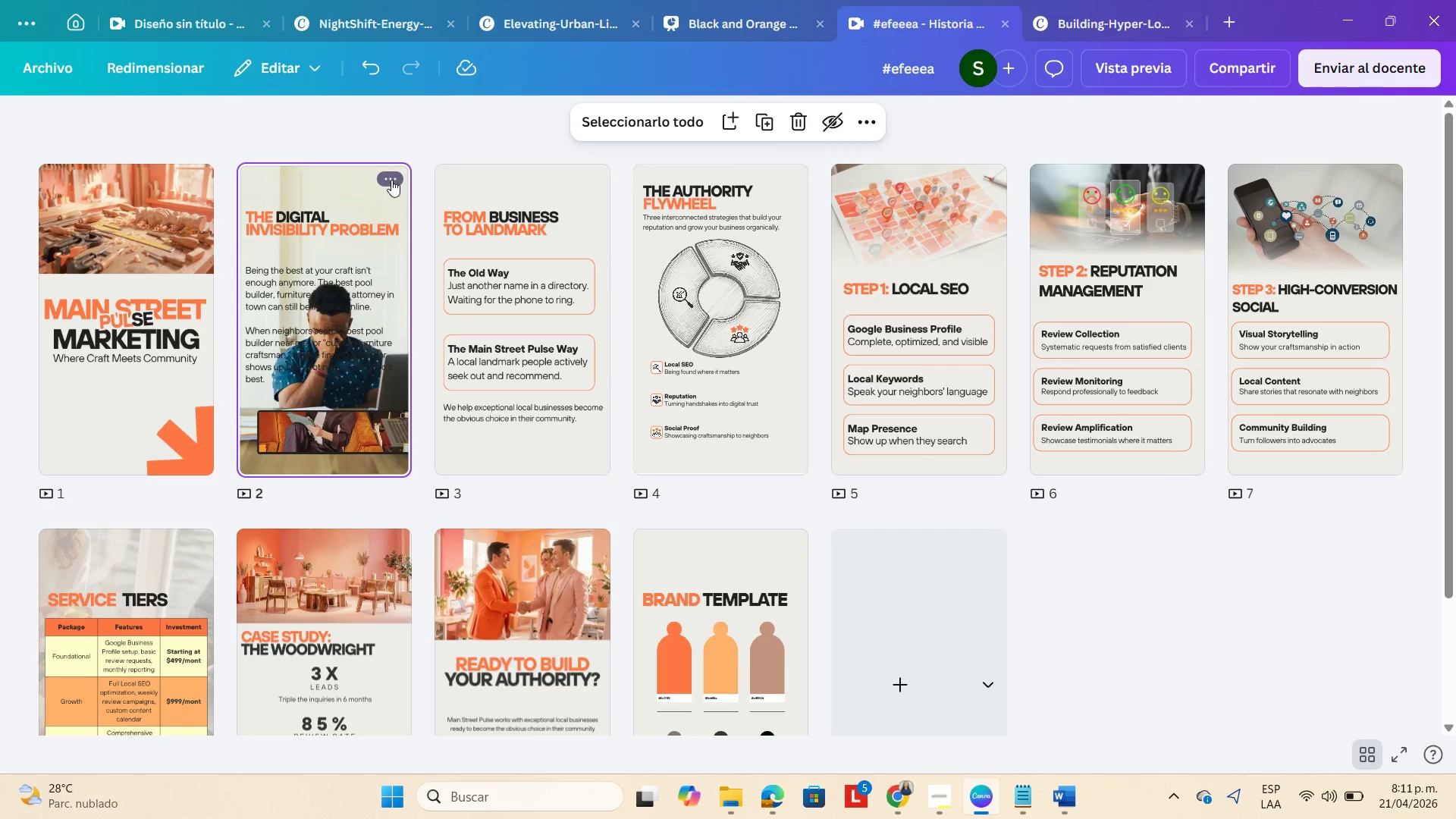 
left_click([391, 180])
 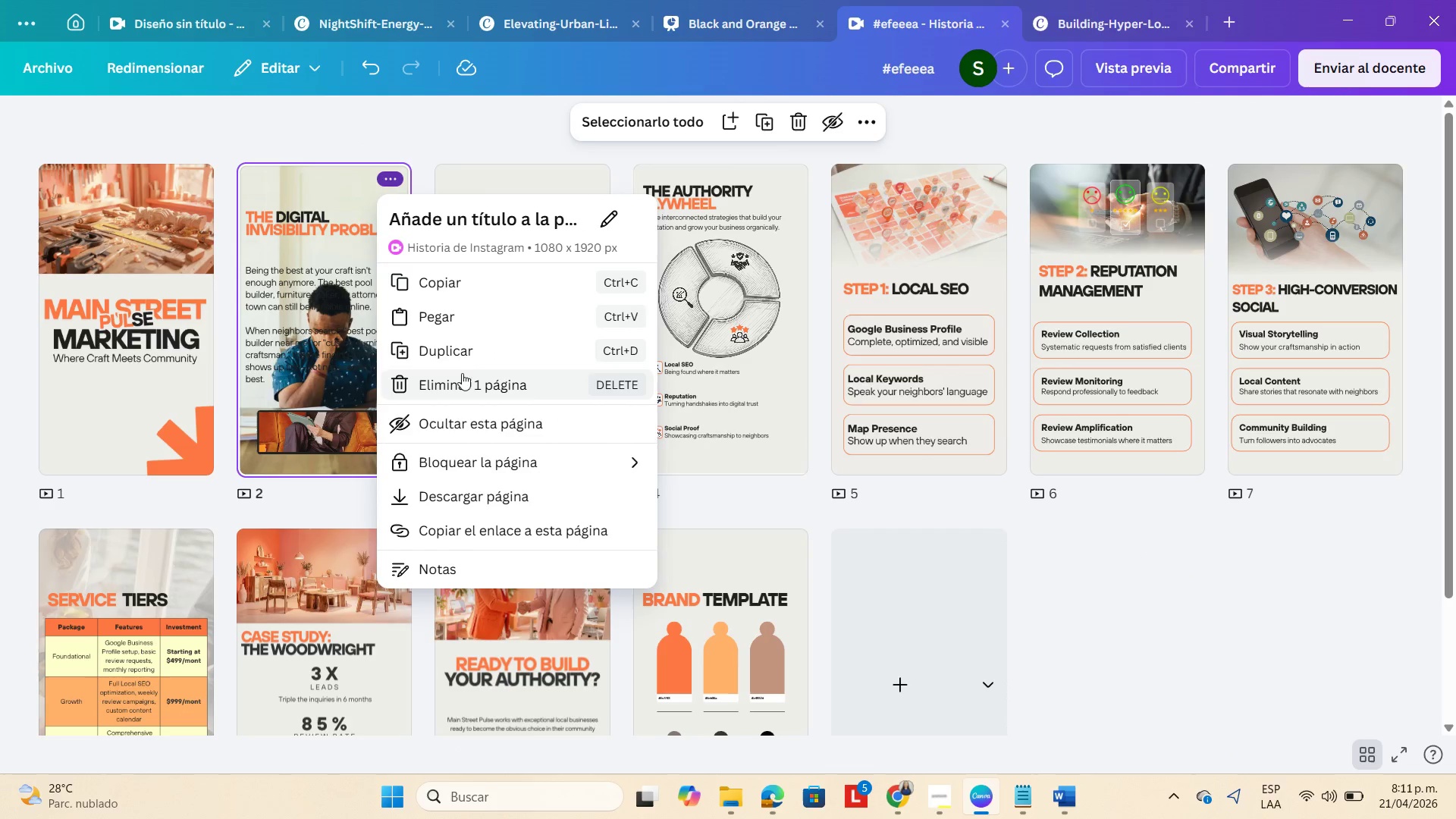 
left_click([473, 356])
 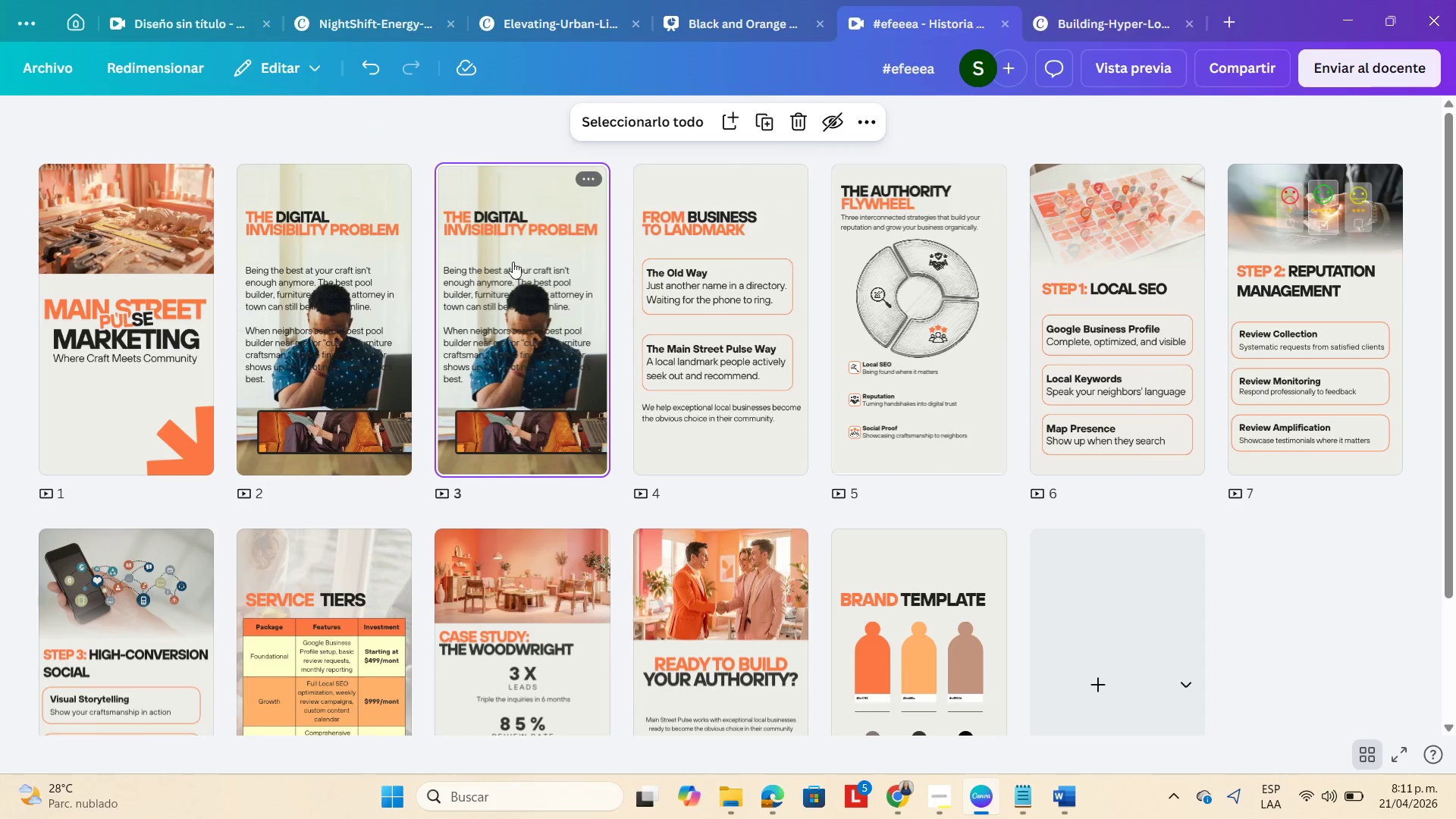 
left_click([510, 212])
 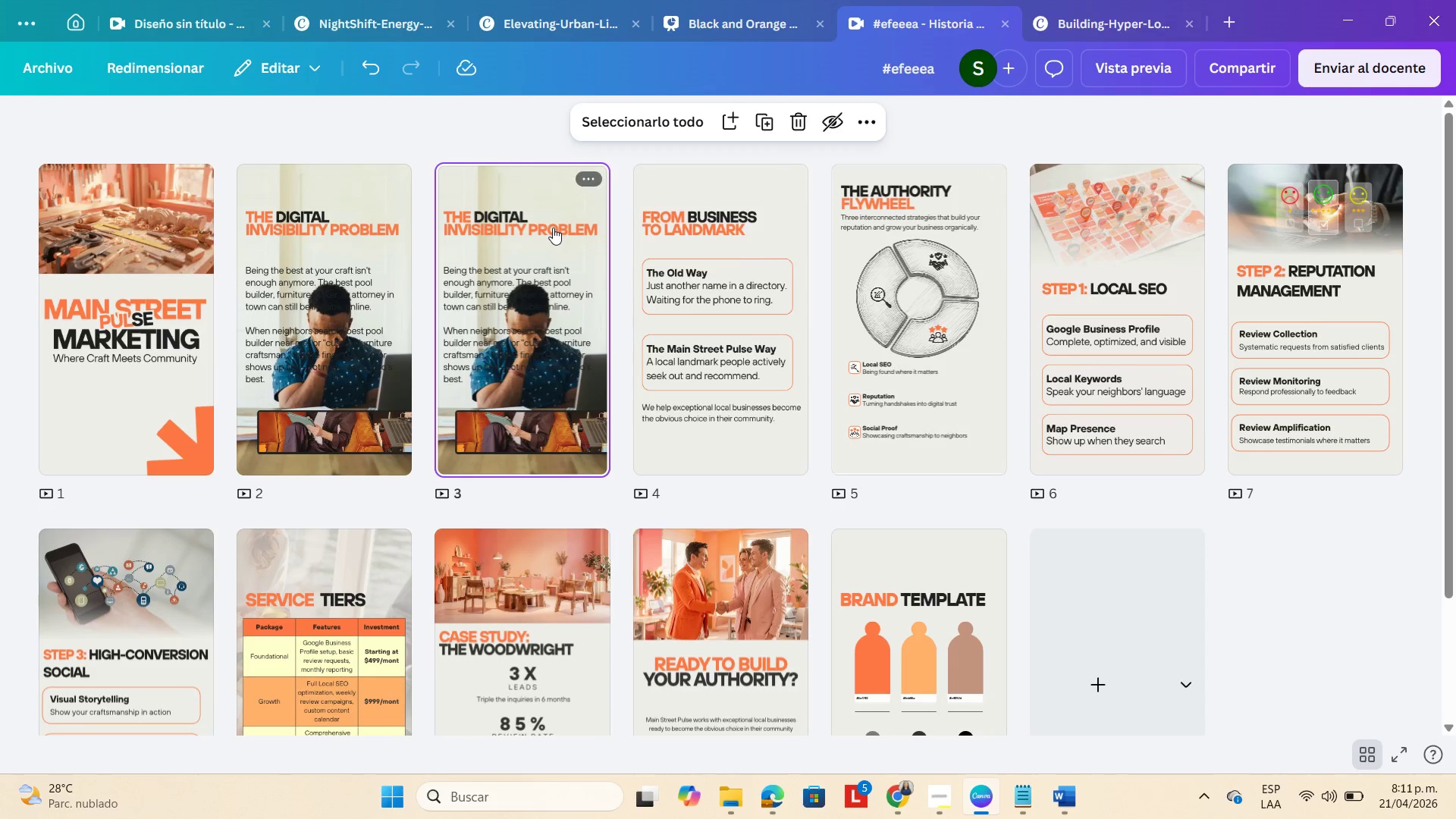 
double_click([552, 228])
 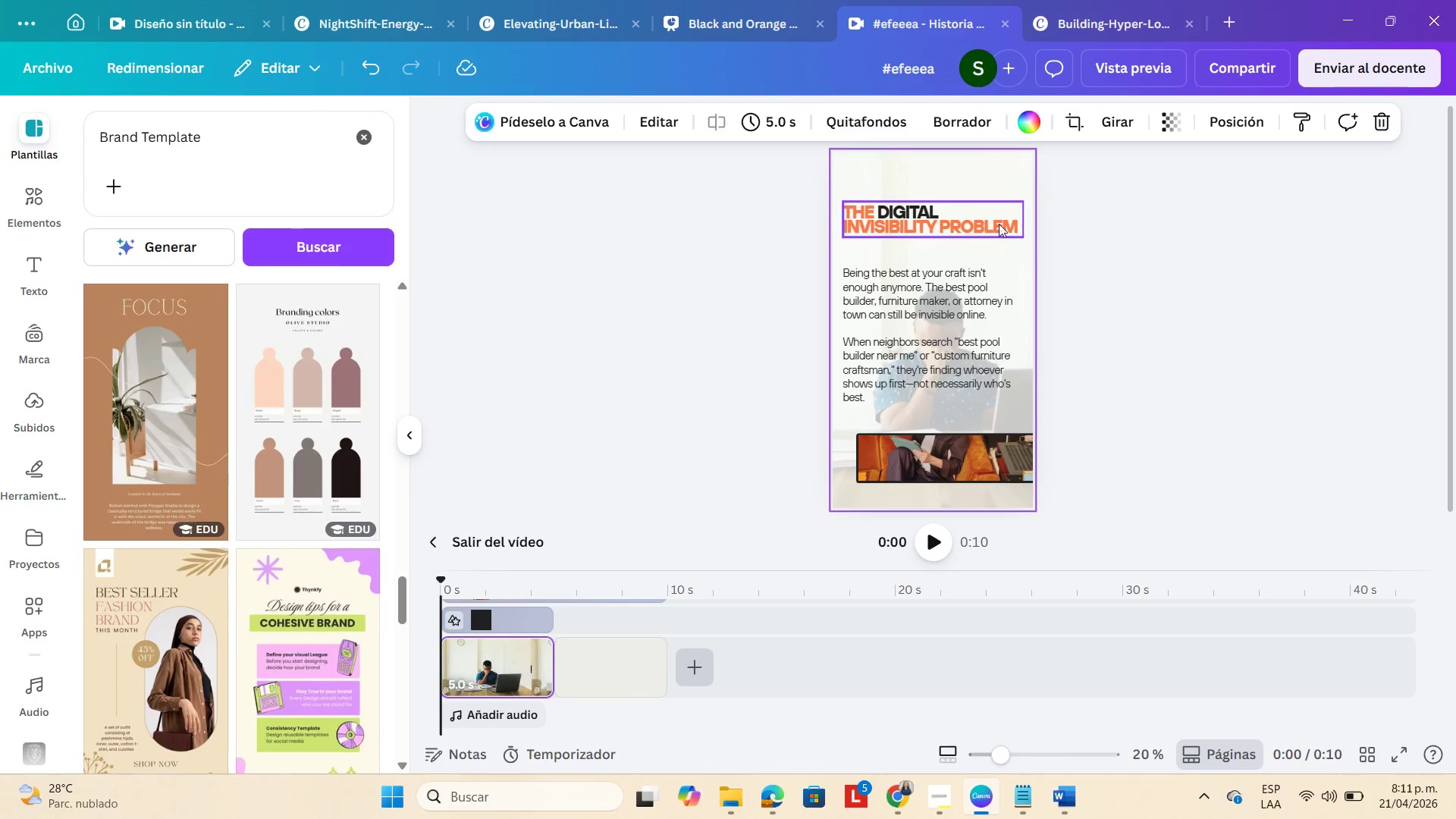 
left_click([995, 172])
 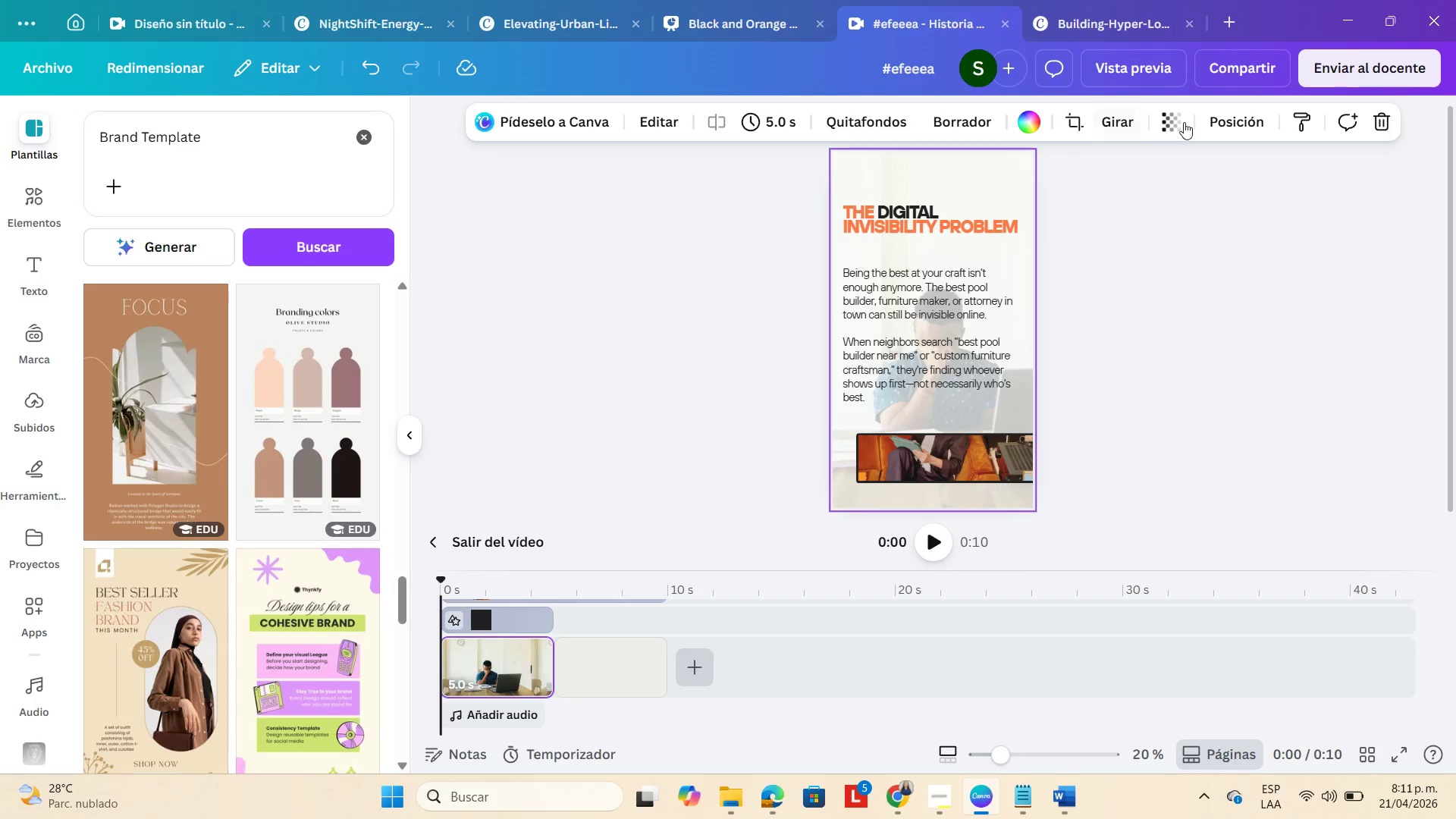 
left_click([1245, 130])
 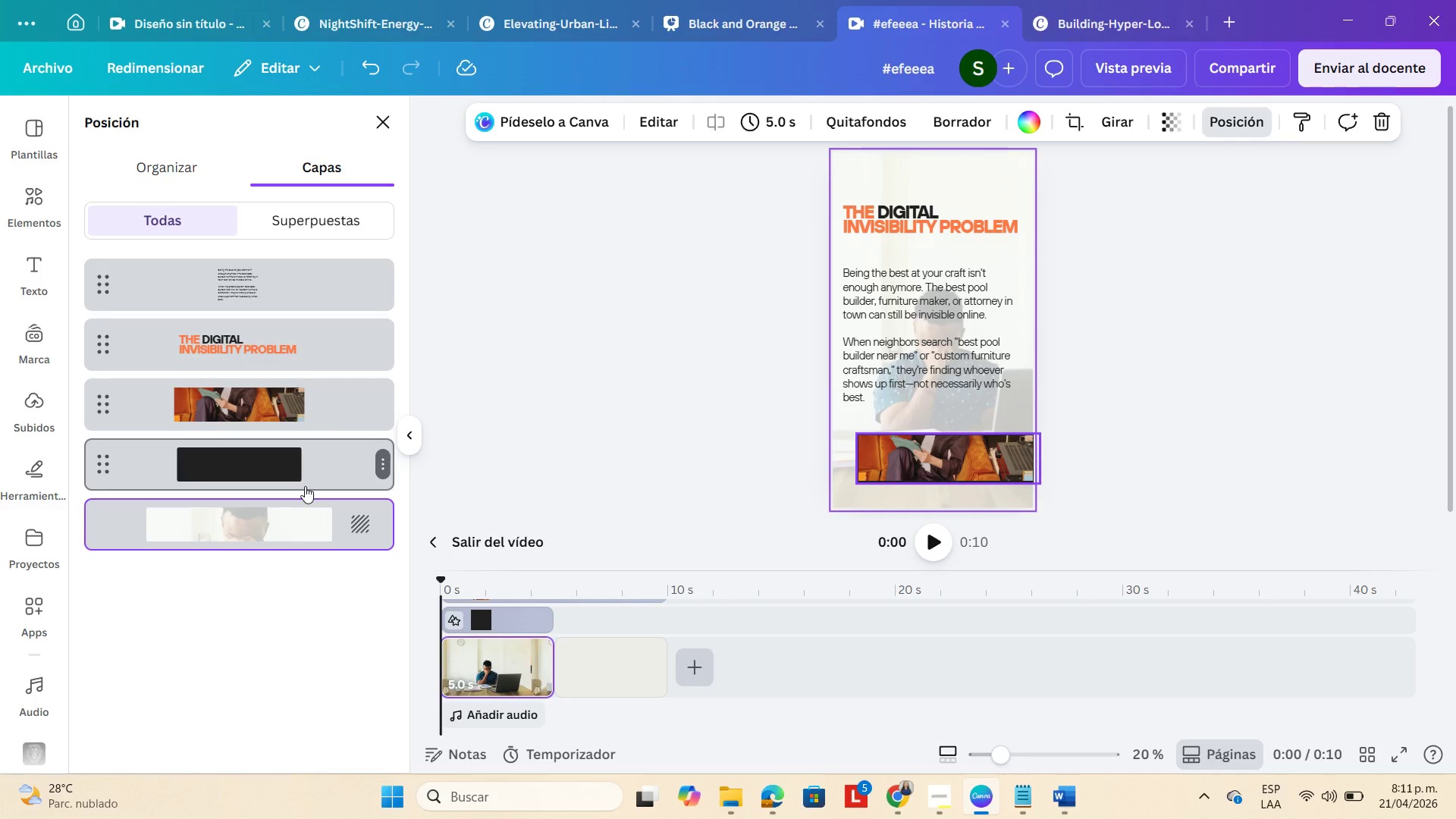 
left_click([300, 464])
 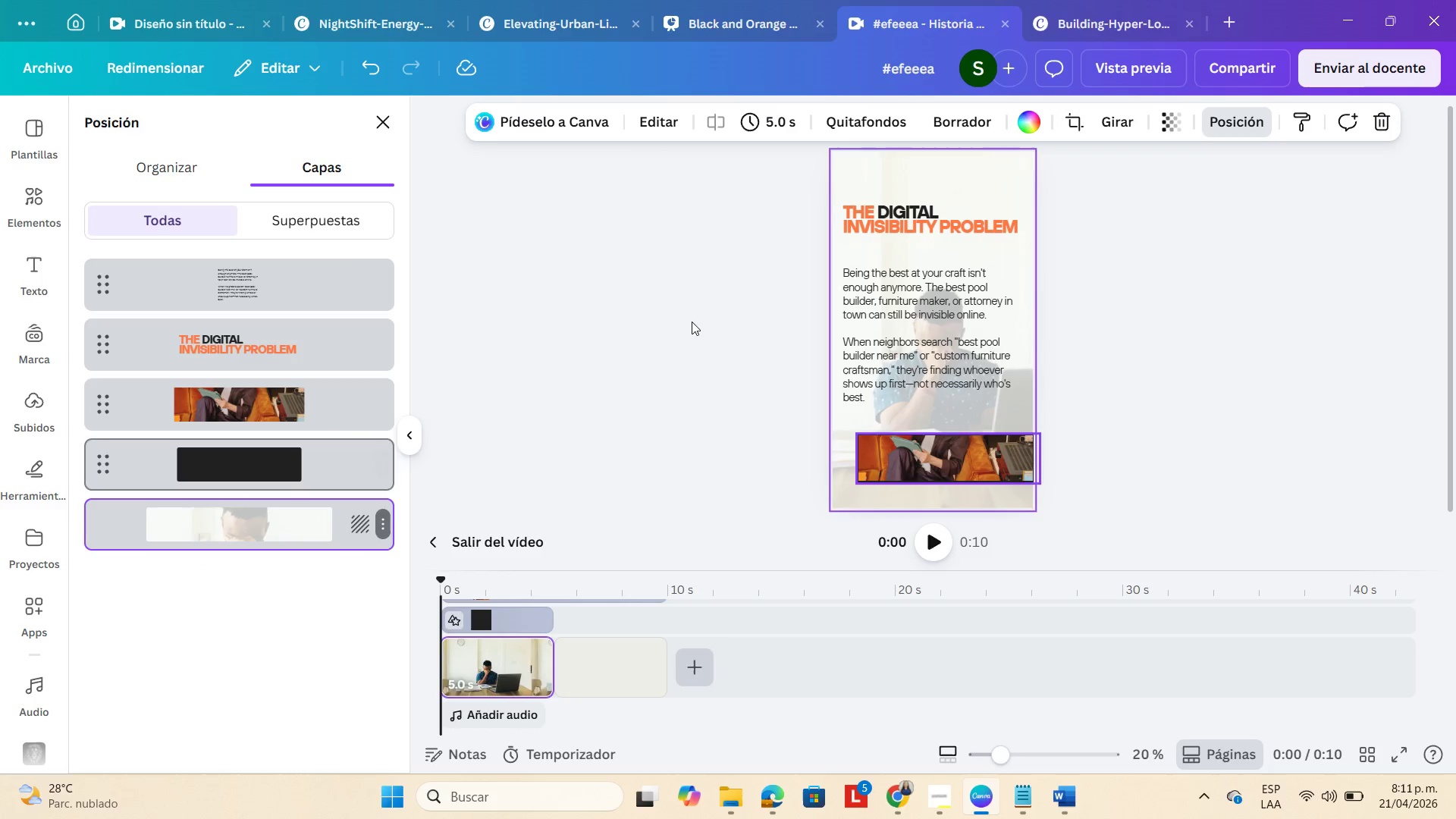 
left_click([1216, 229])
 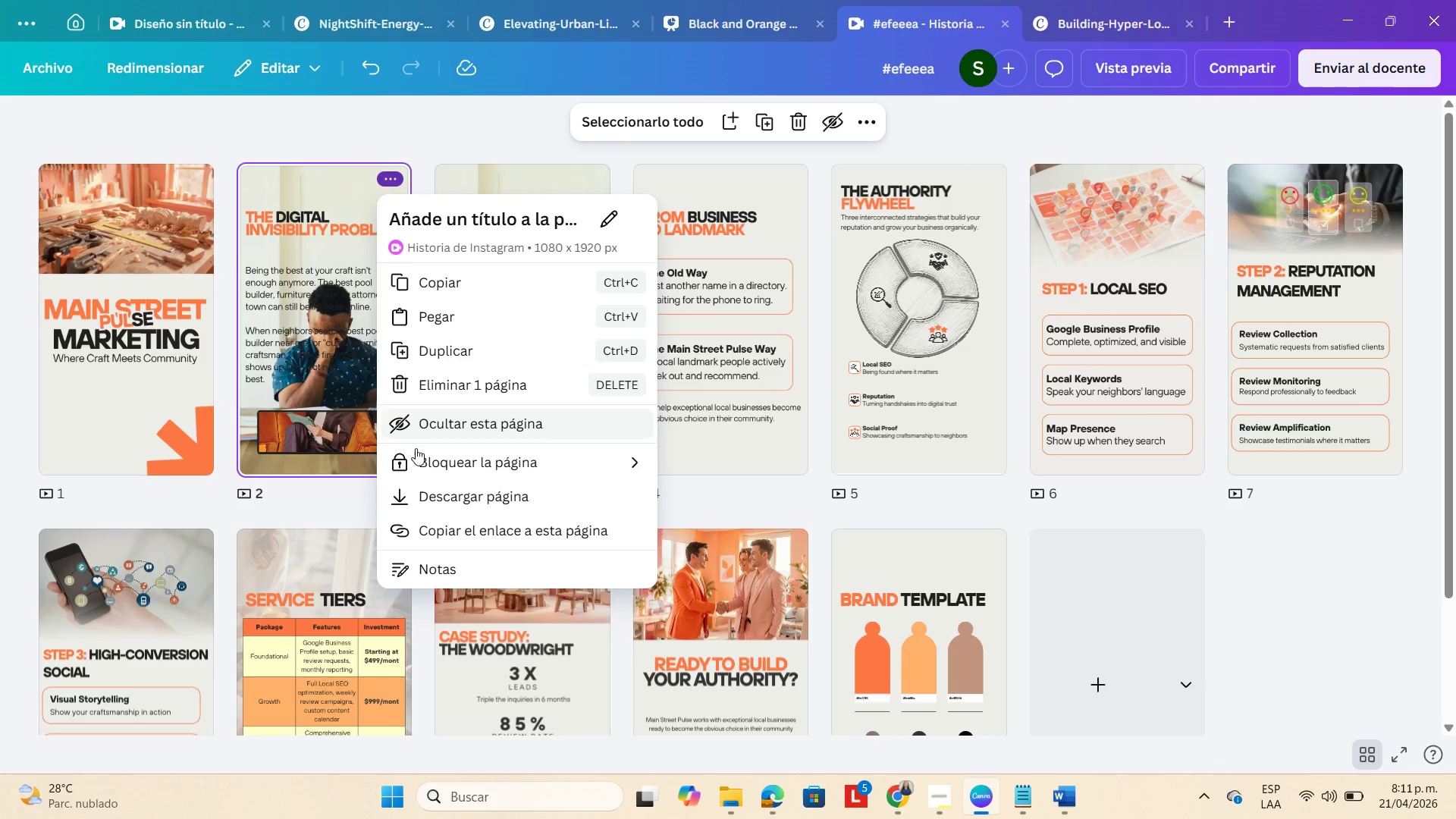 
wait(5.22)
 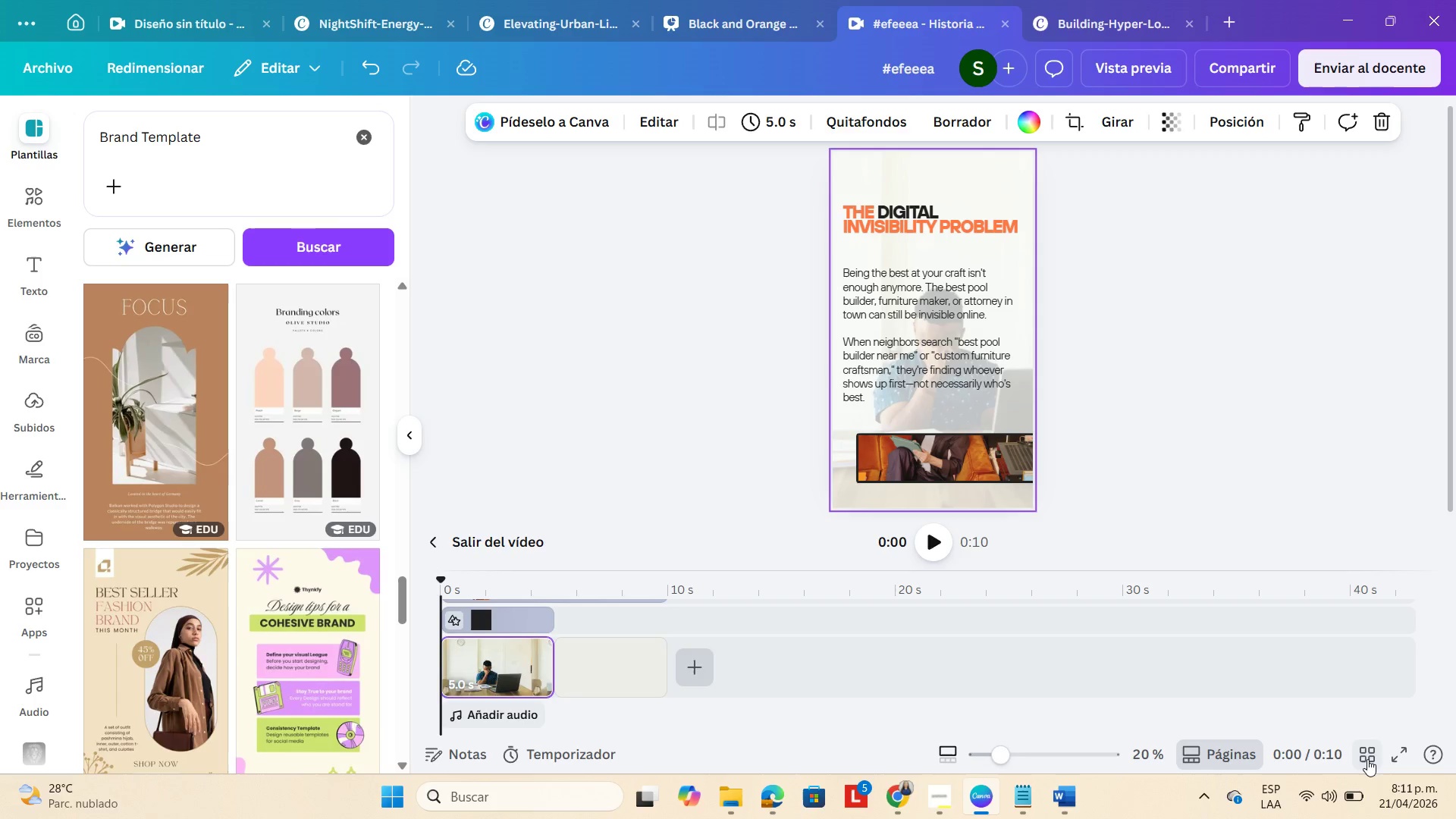 
left_click([473, 381])
 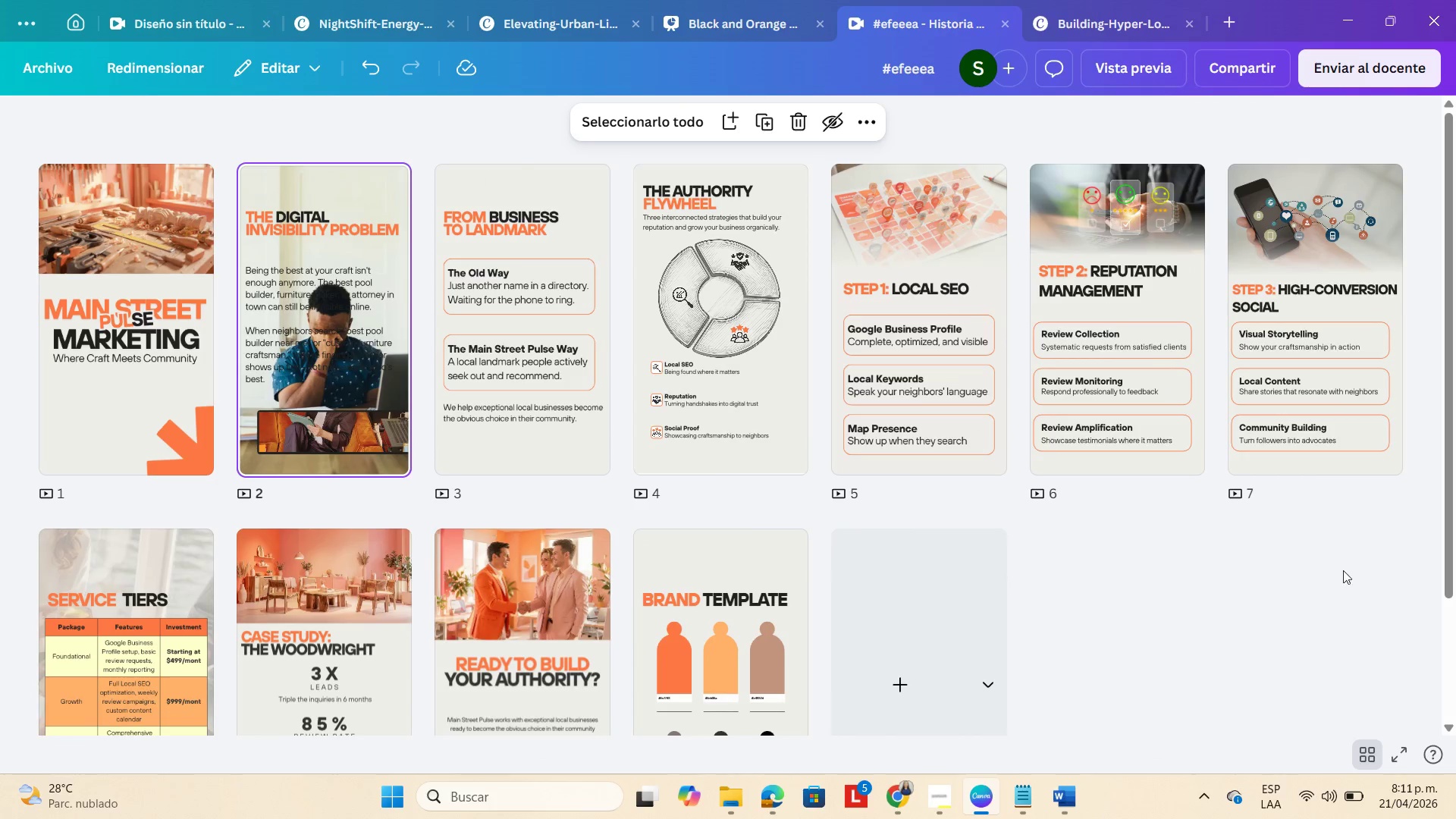 